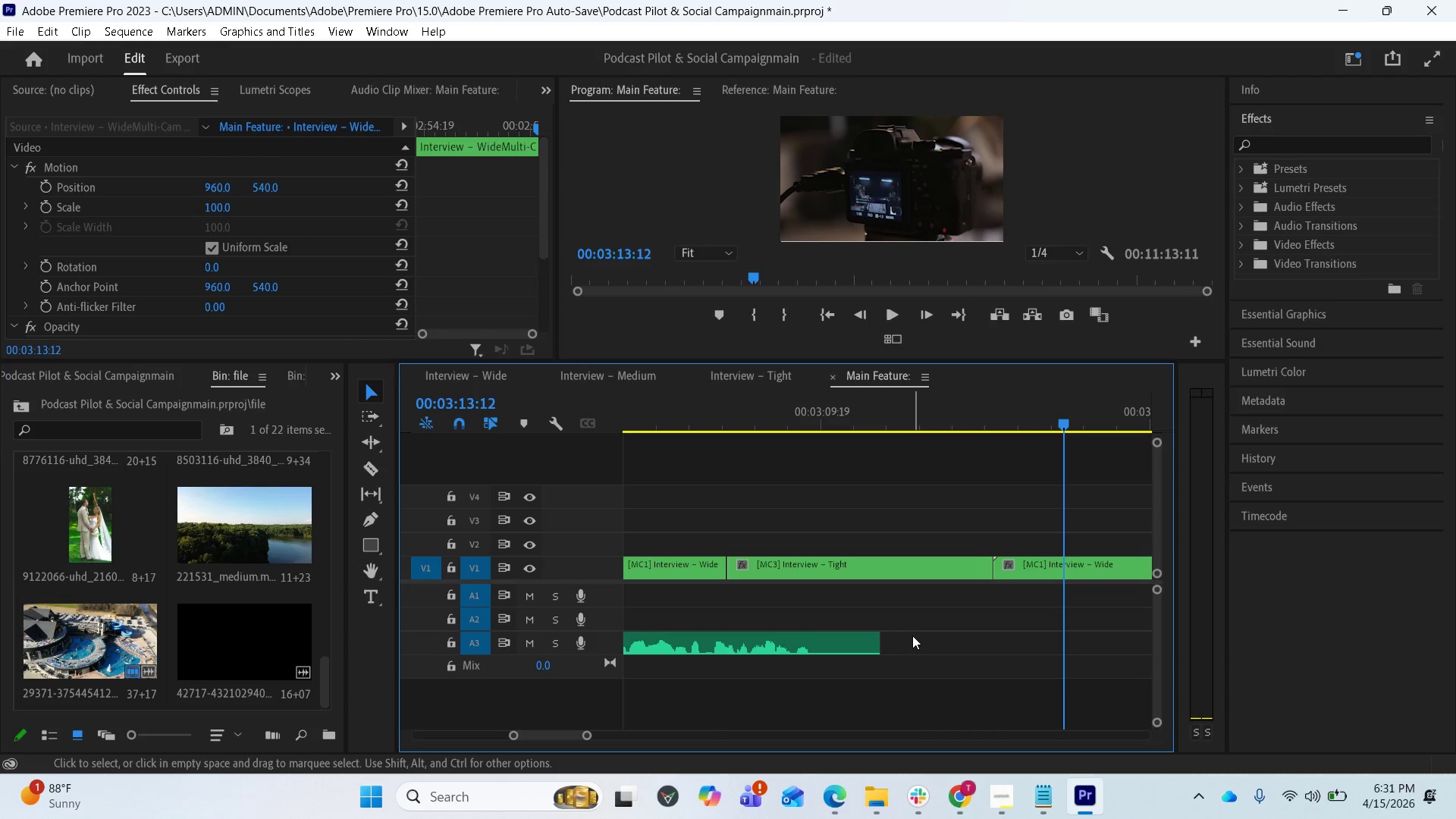 
scroll: coordinate [912, 632], scroll_direction: down, amount: 21.0
 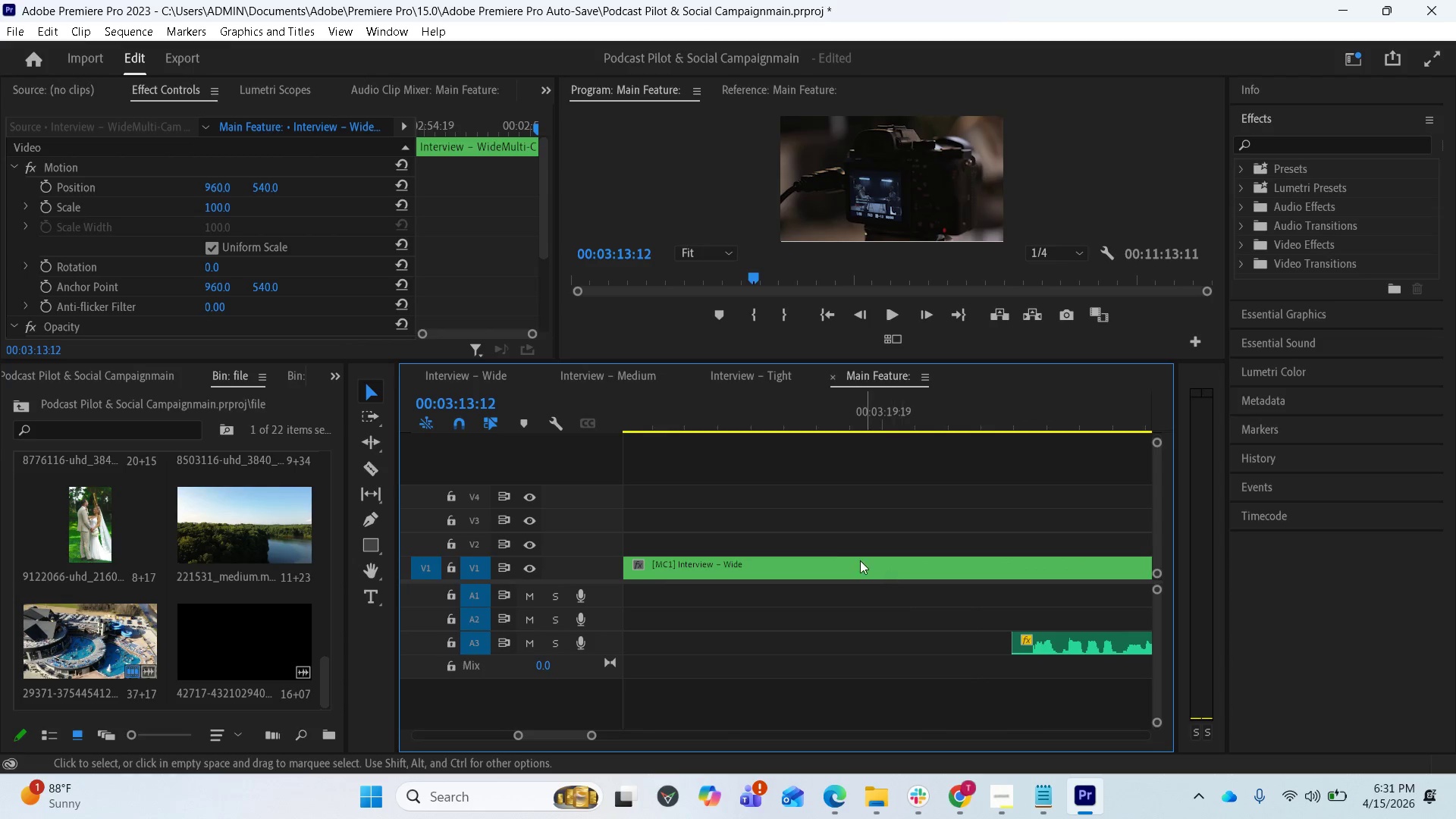 
scroll: coordinate [825, 599], scroll_direction: up, amount: 8.0
 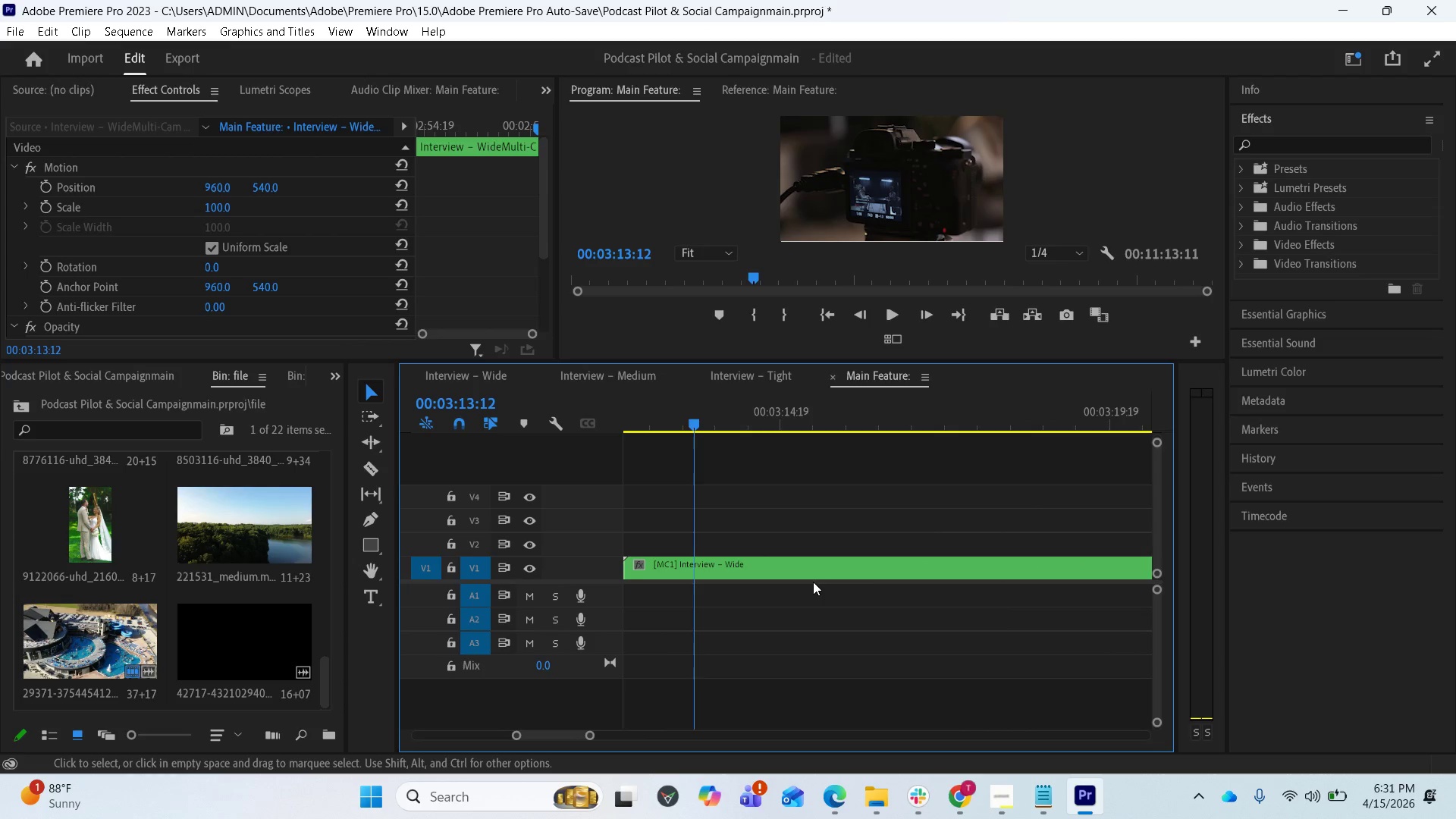 
key(Minus)
 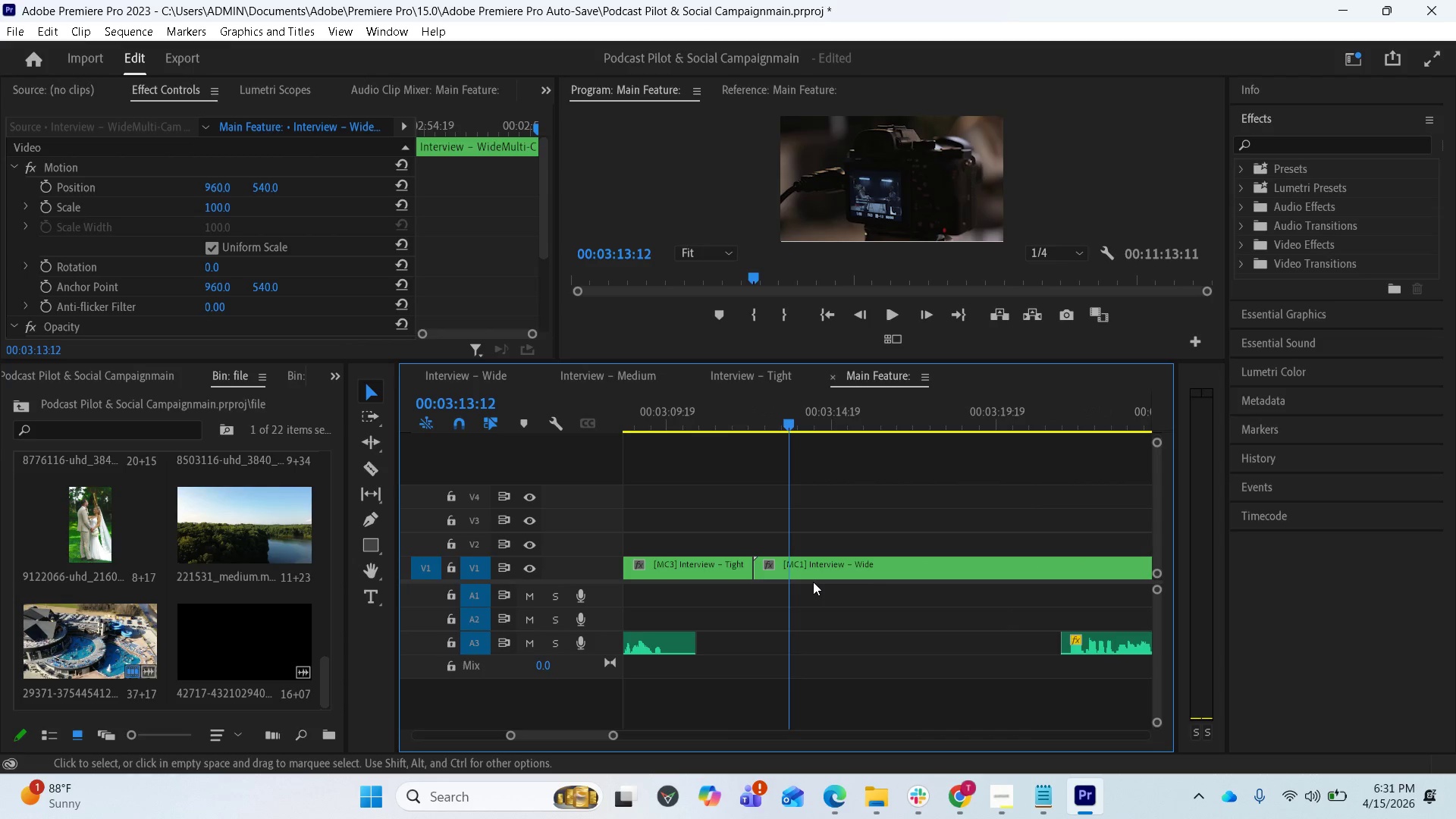 
key(Minus)
 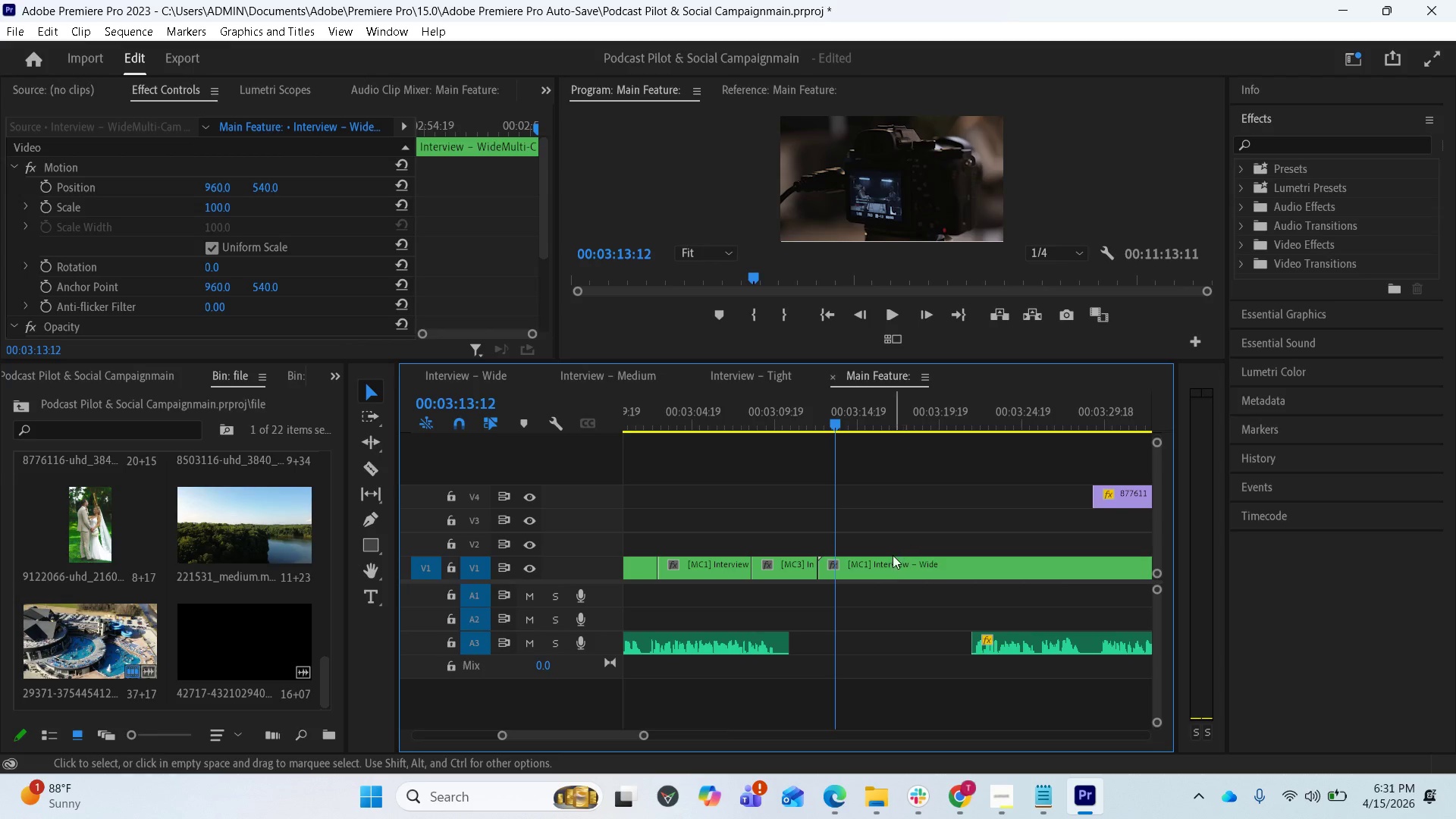 
left_click([890, 559])
 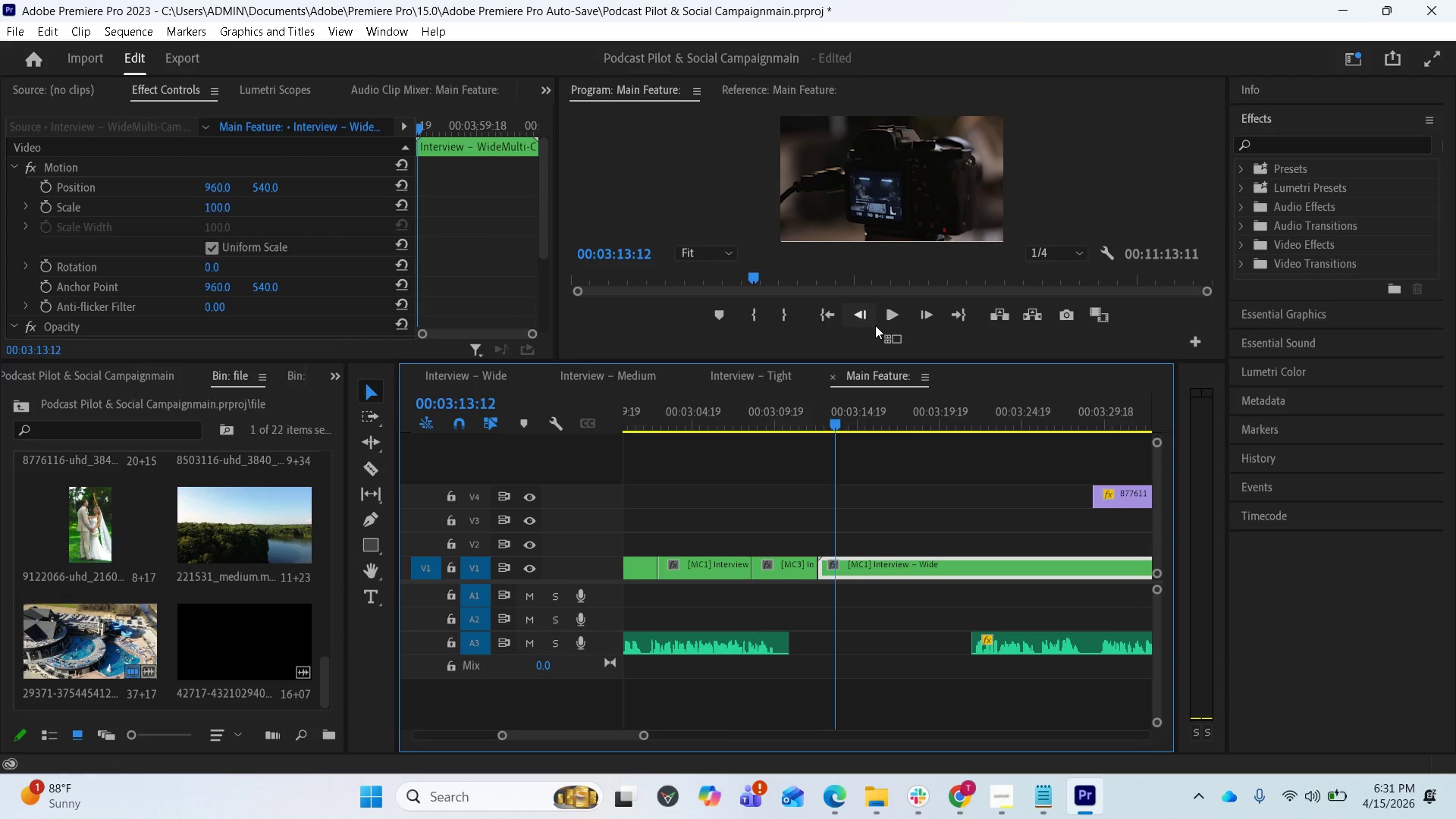 
left_click([893, 335])
 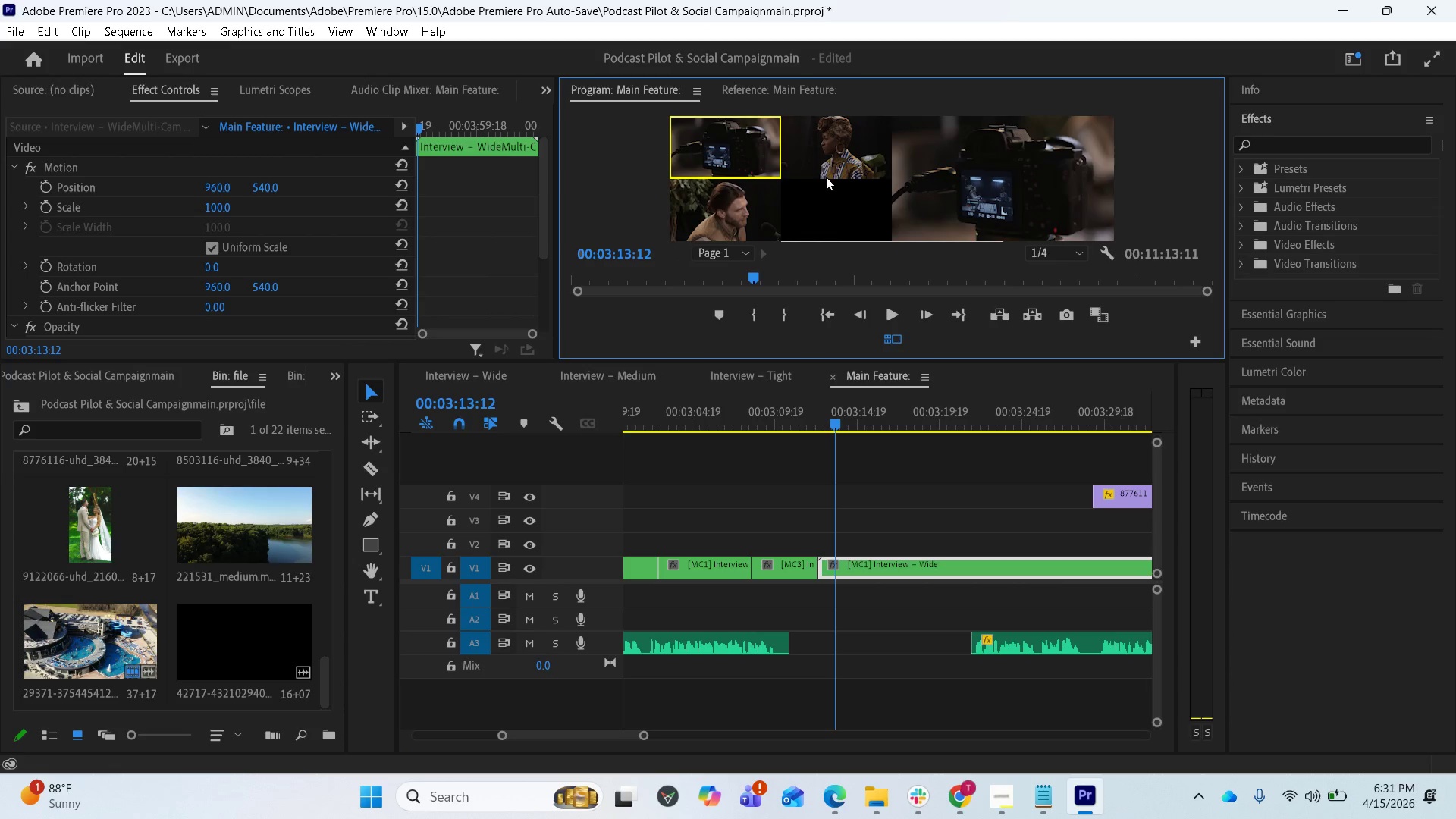 
wait(5.22)
 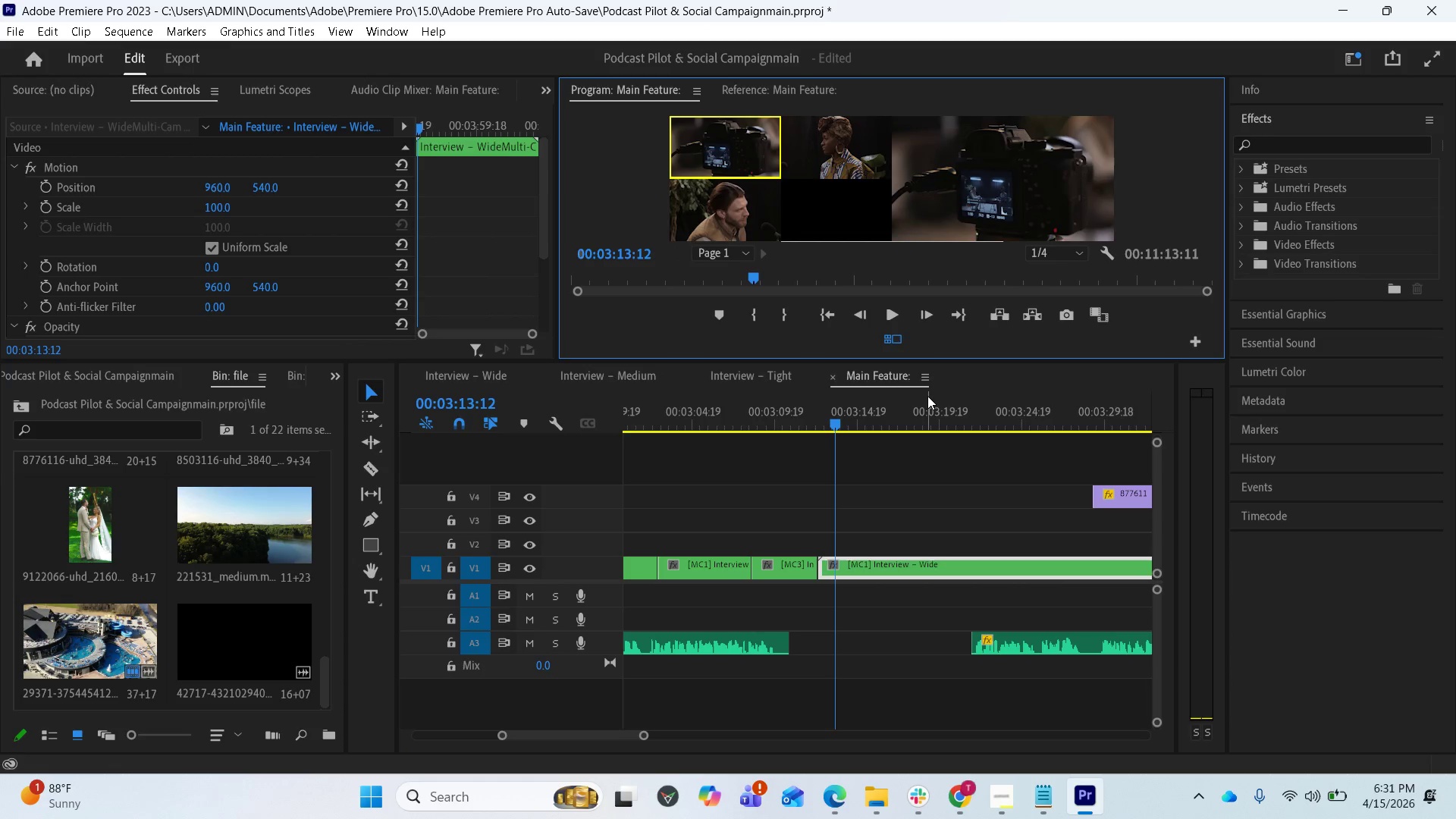 
left_click([831, 158])
 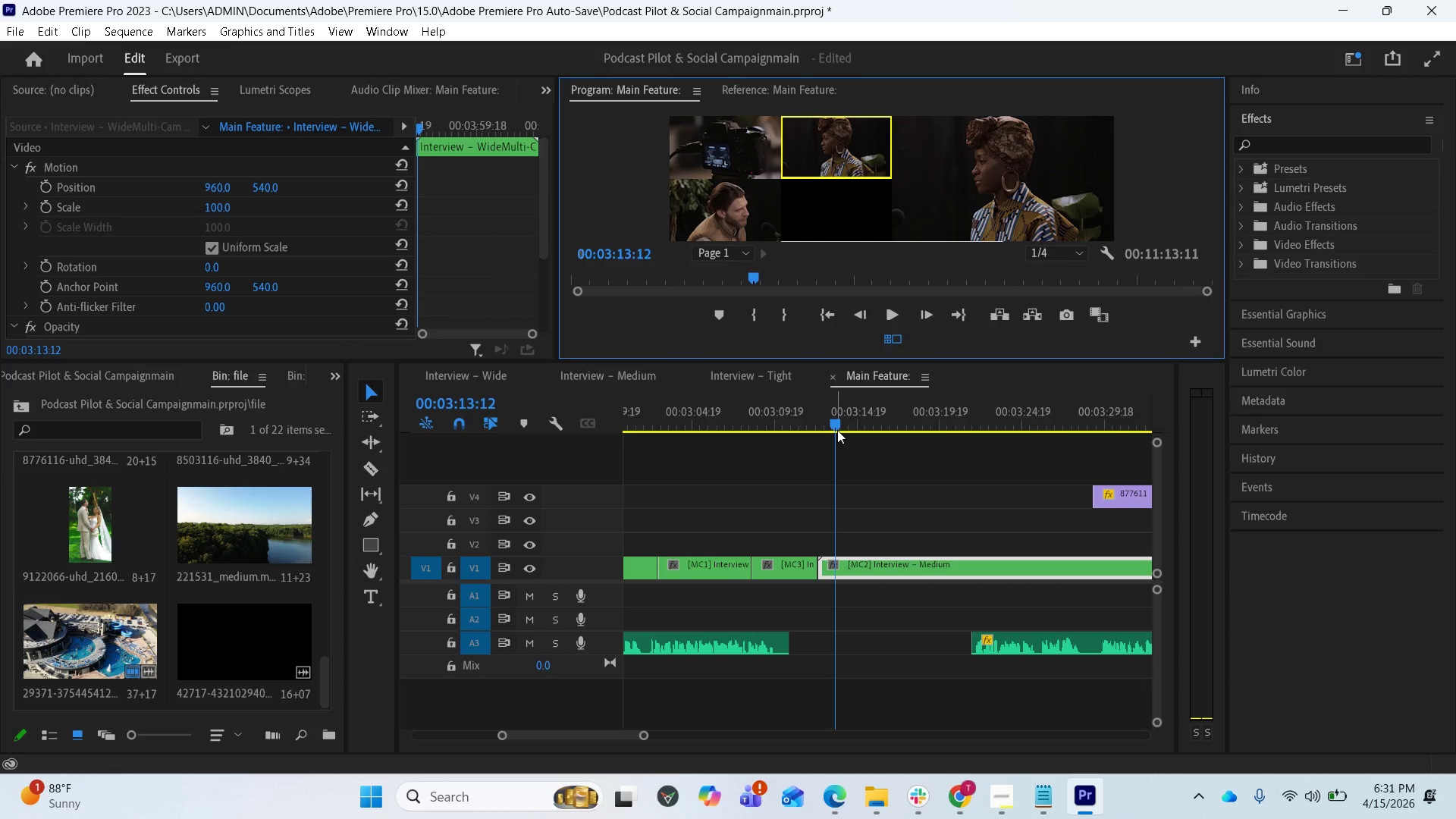 
left_click_drag(start_coordinate=[835, 425], to_coordinate=[813, 418])
 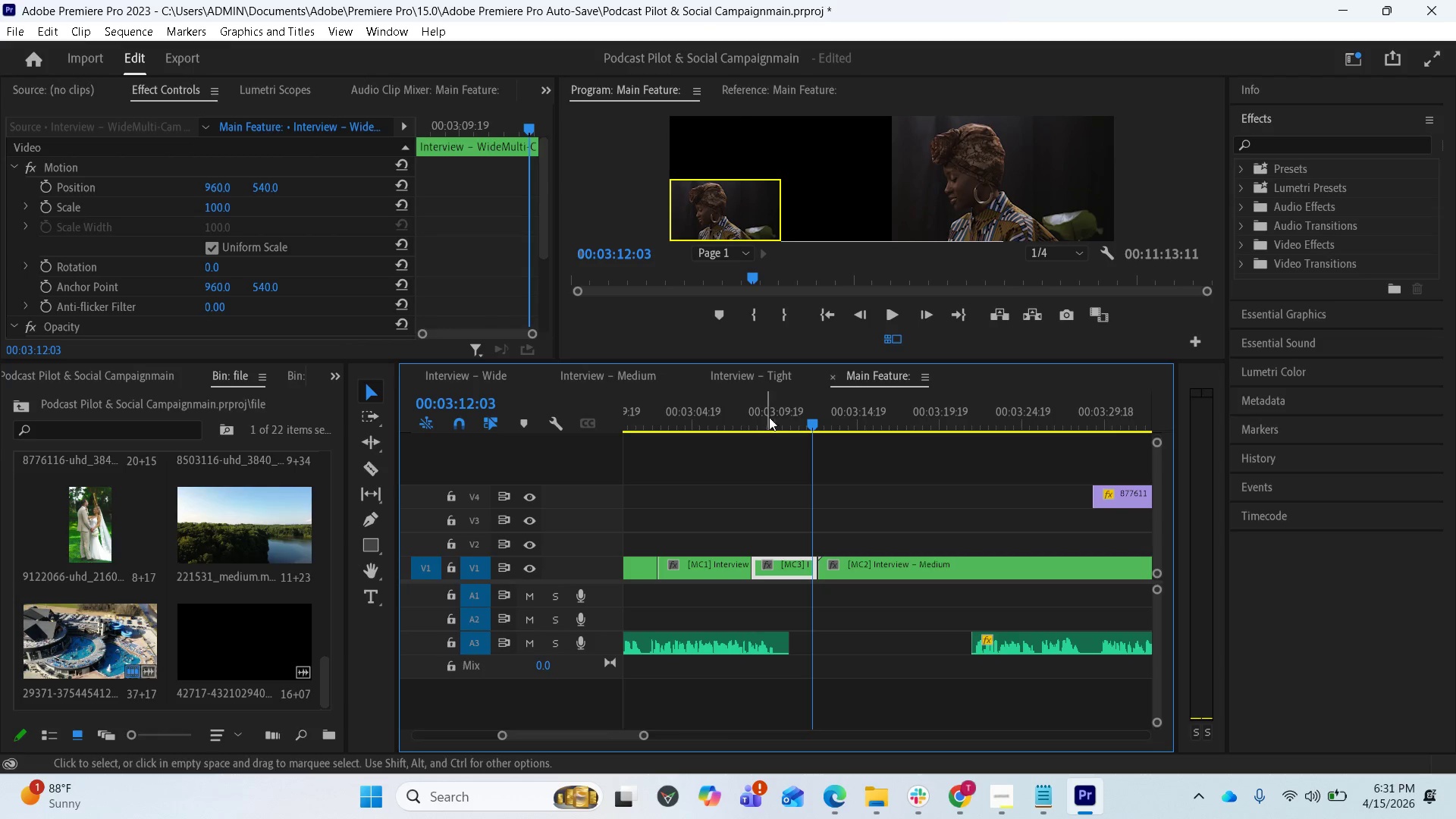 
left_click([886, 337])
 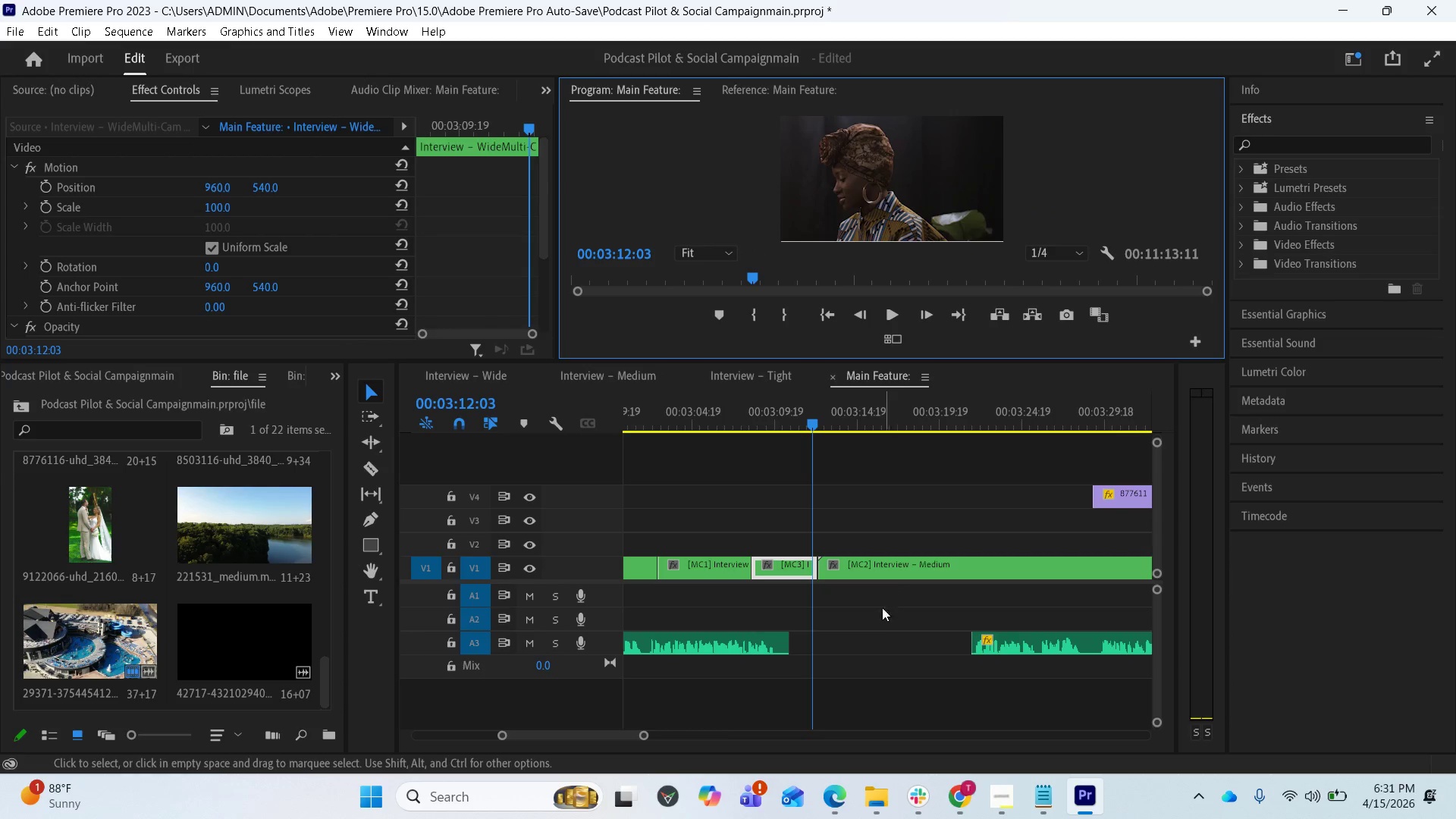 
key(Space)
 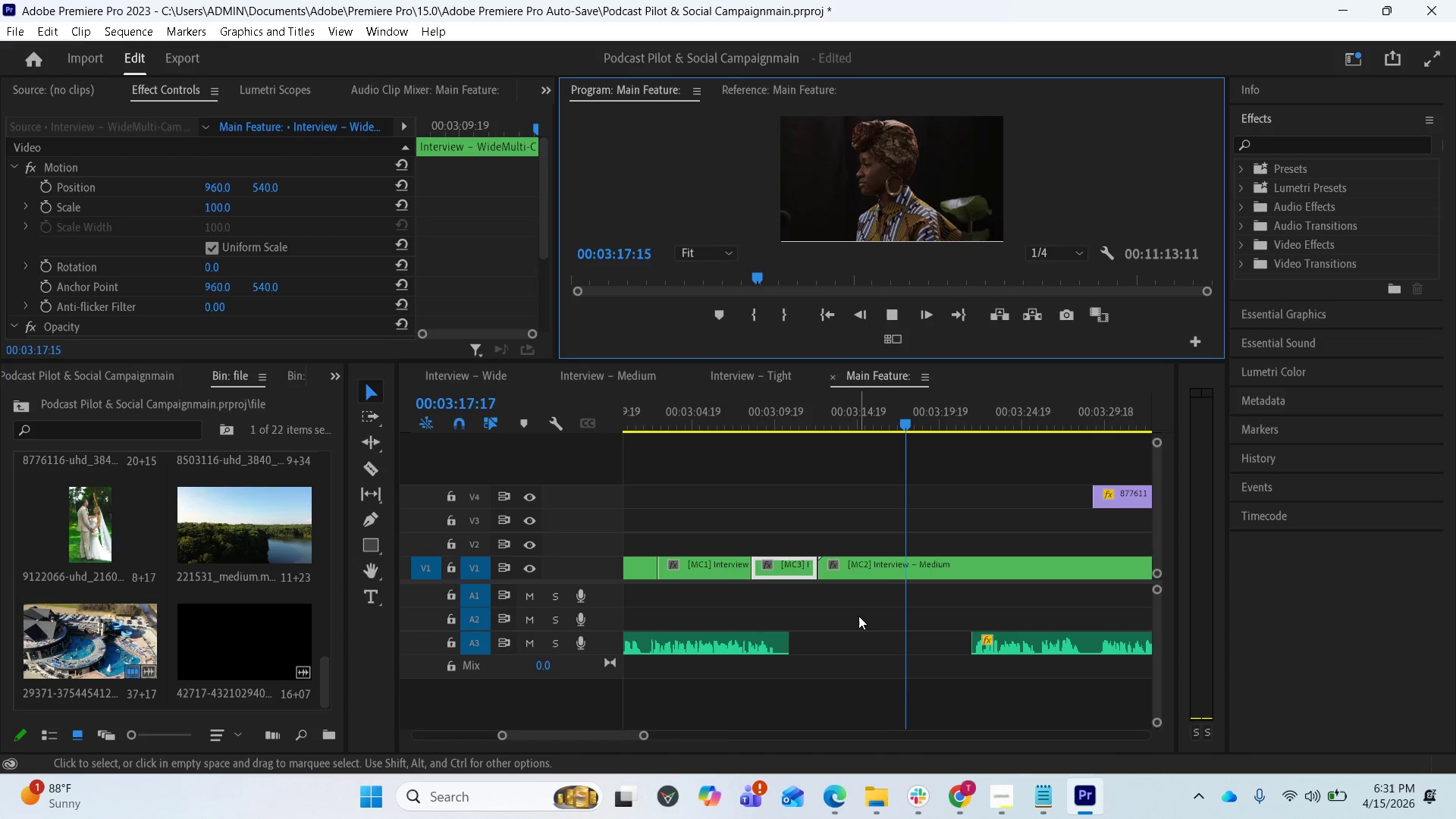 
wait(10.97)
 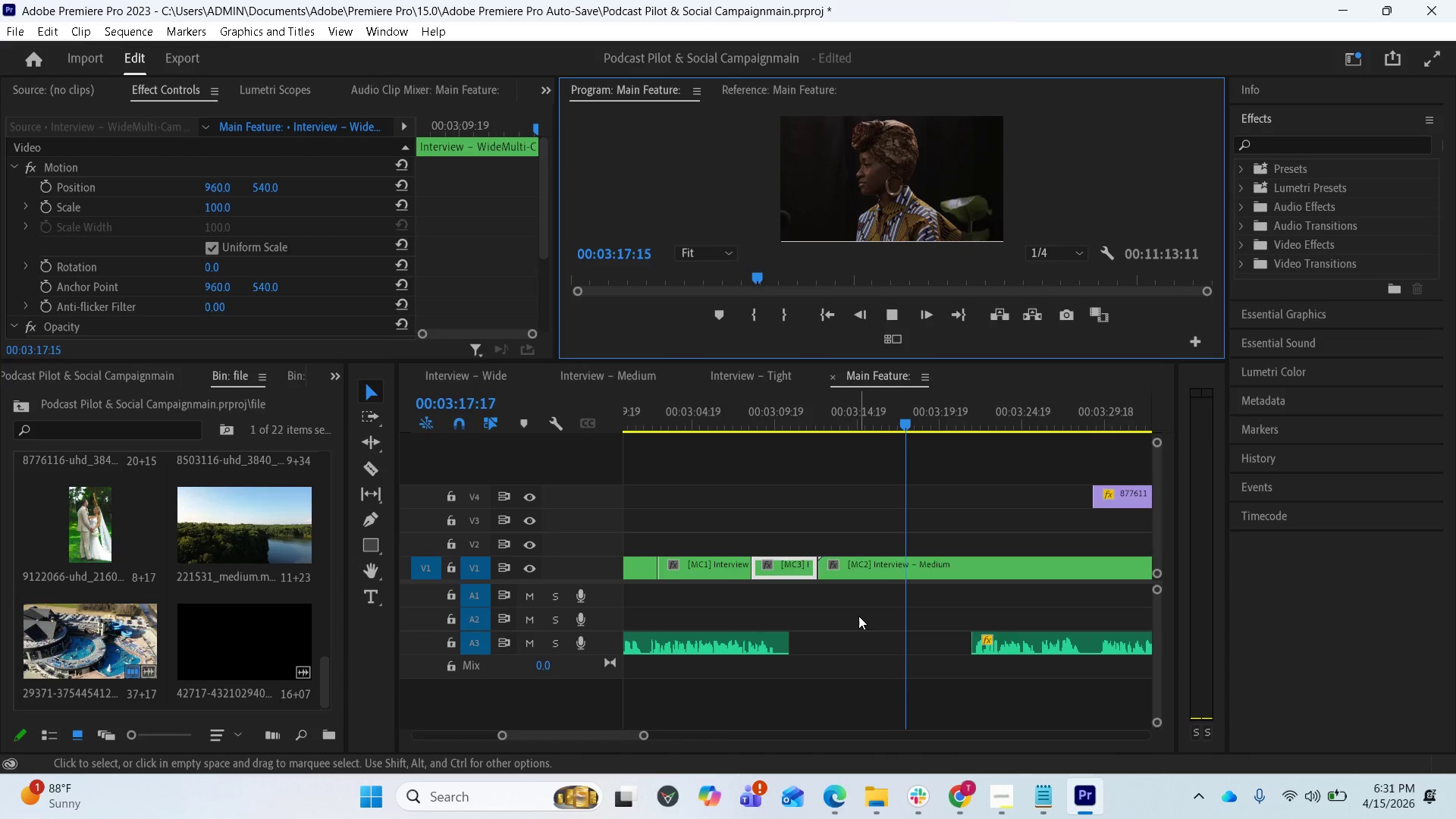 
key(Space)
 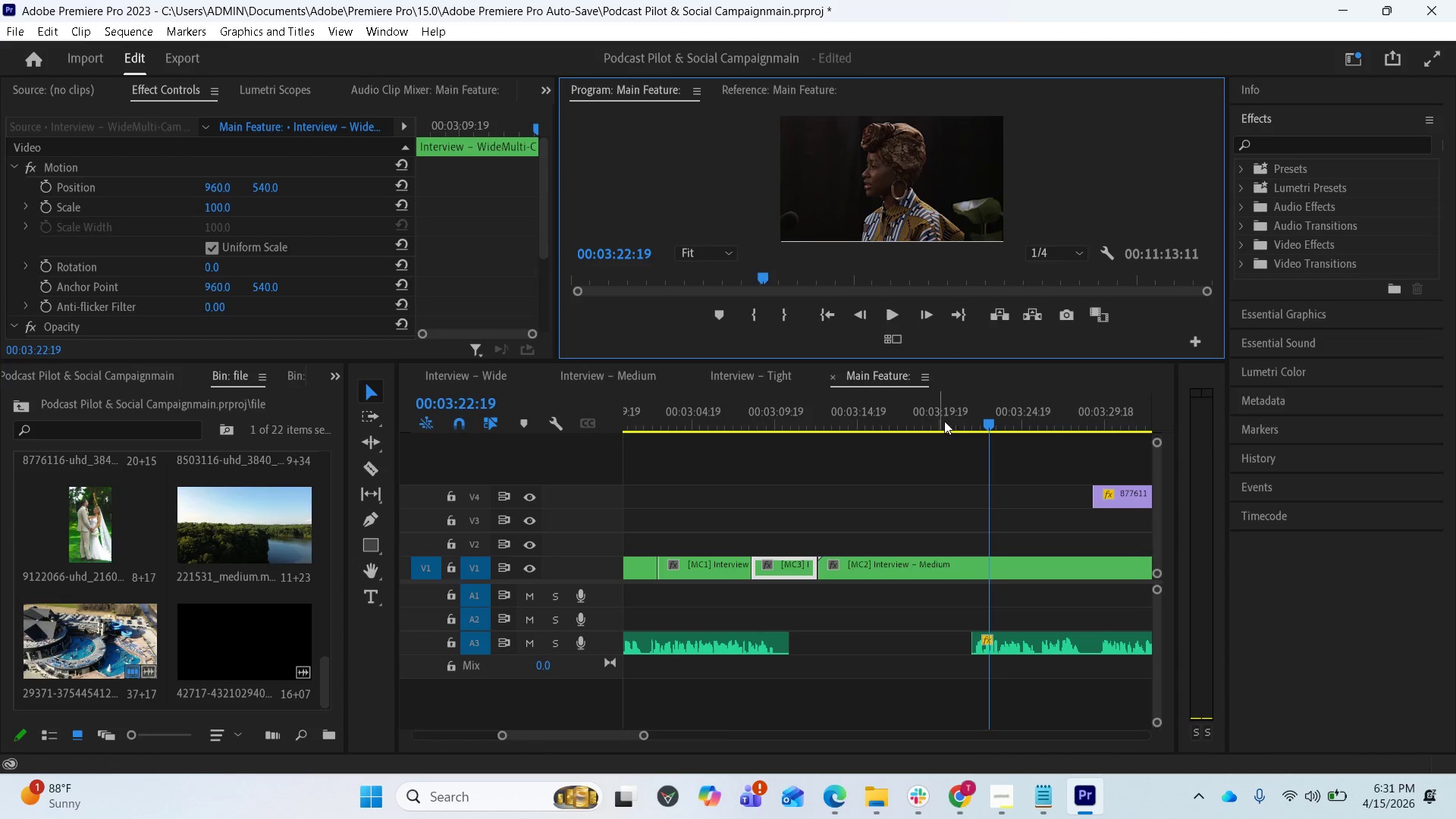 
wait(5.3)
 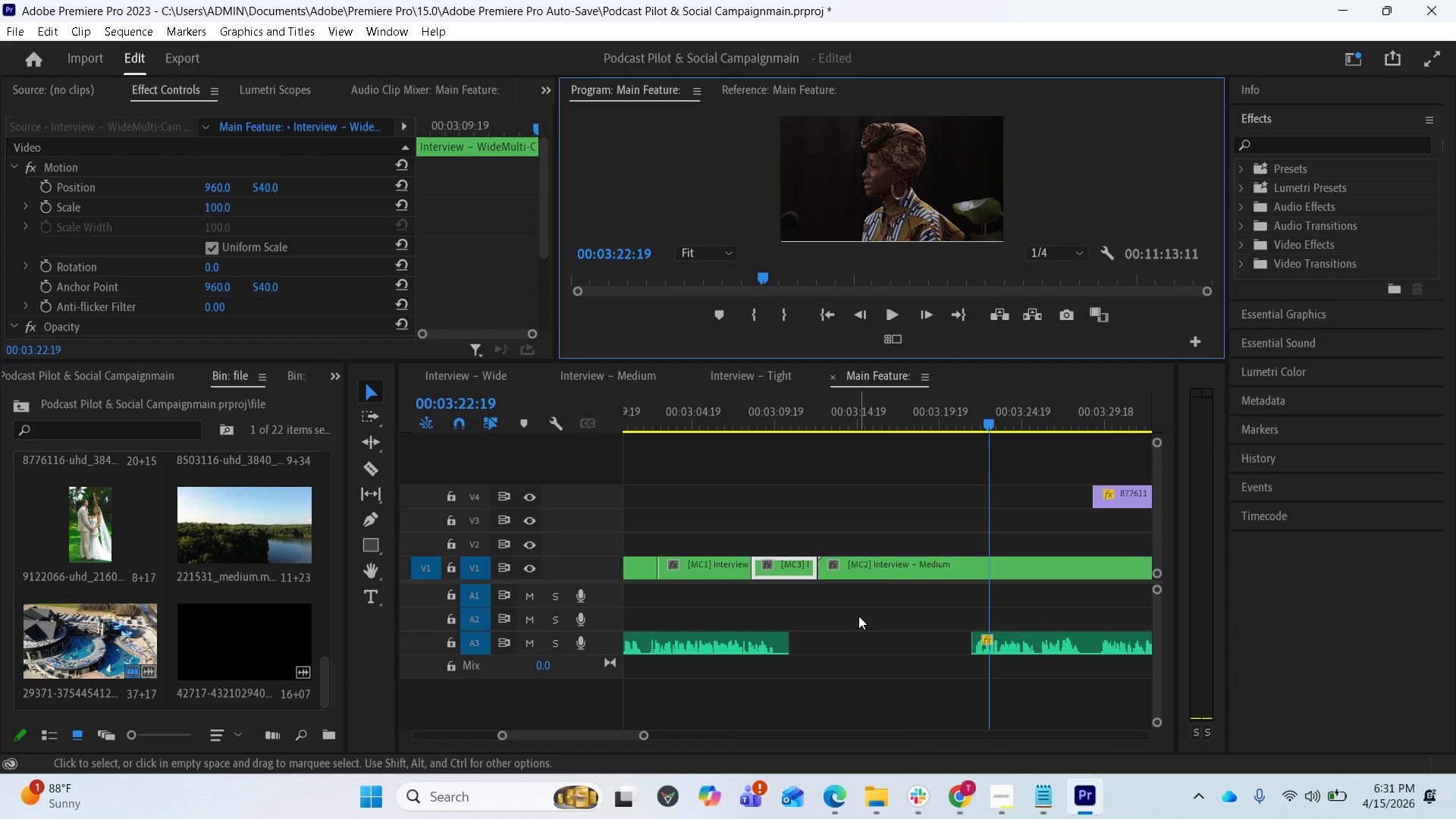 
left_click_drag(start_coordinate=[984, 417], to_coordinate=[959, 422])
 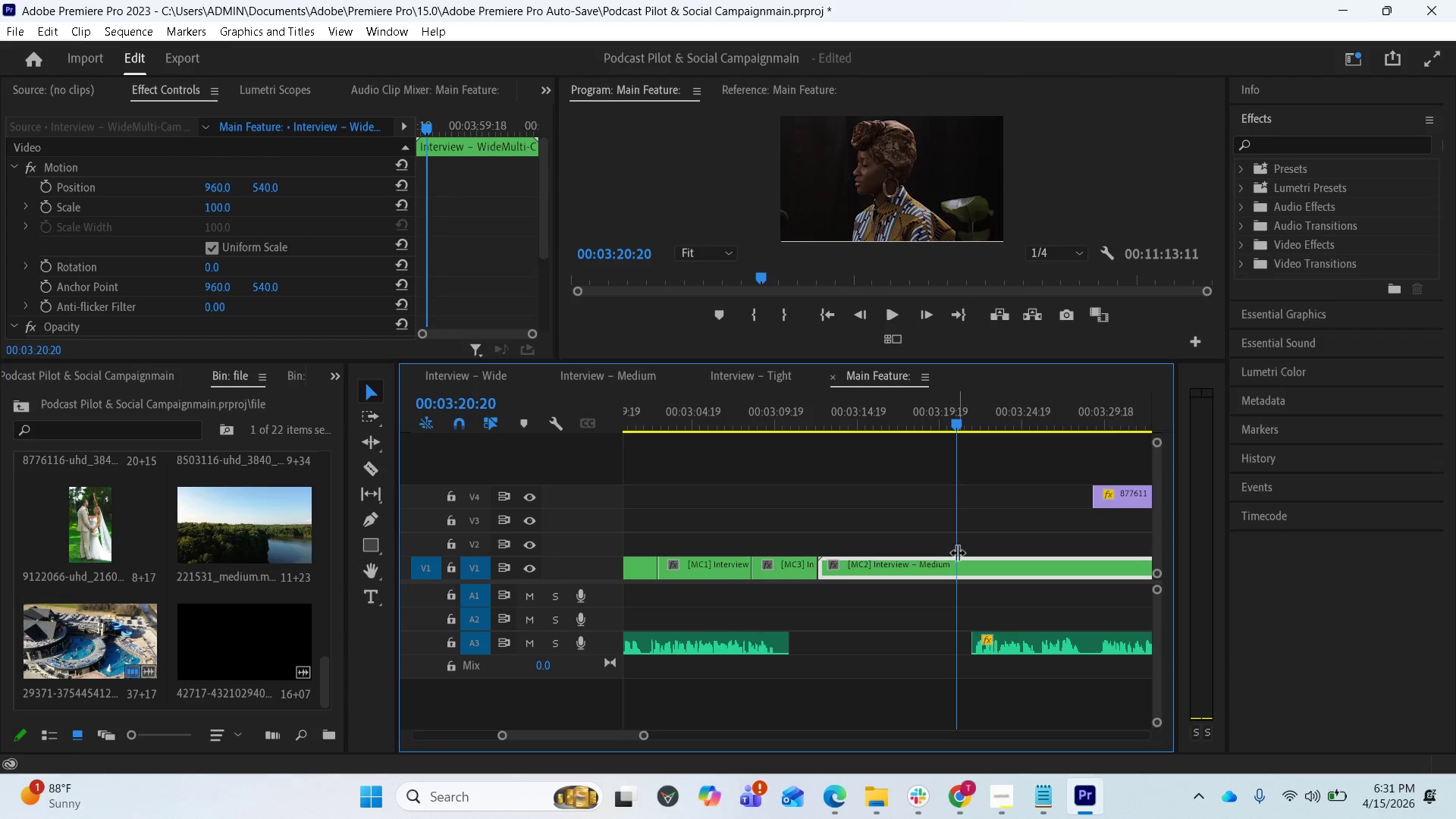 
scroll: coordinate [952, 549], scroll_direction: down, amount: 4.0
 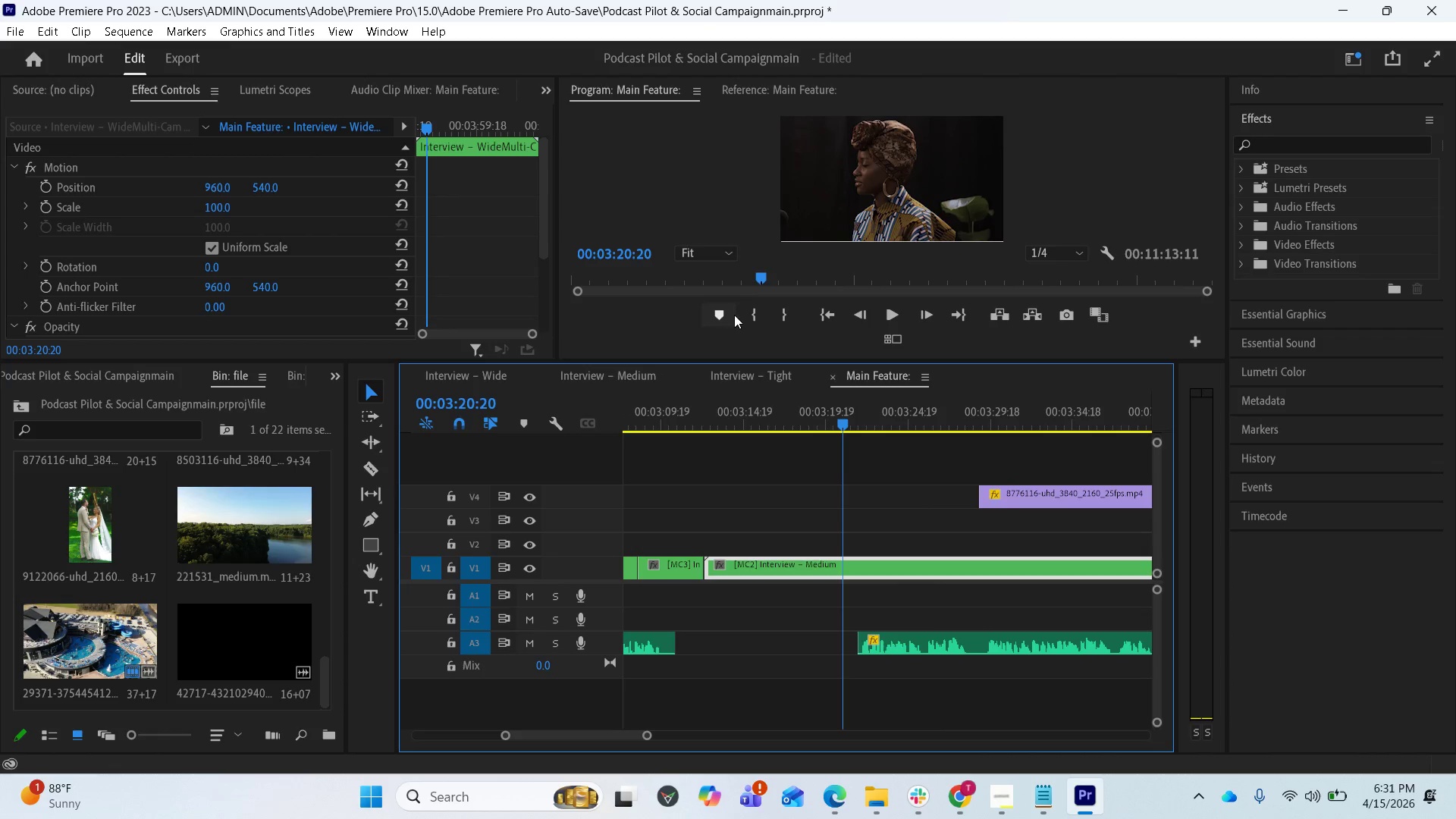 
left_click([897, 344])
 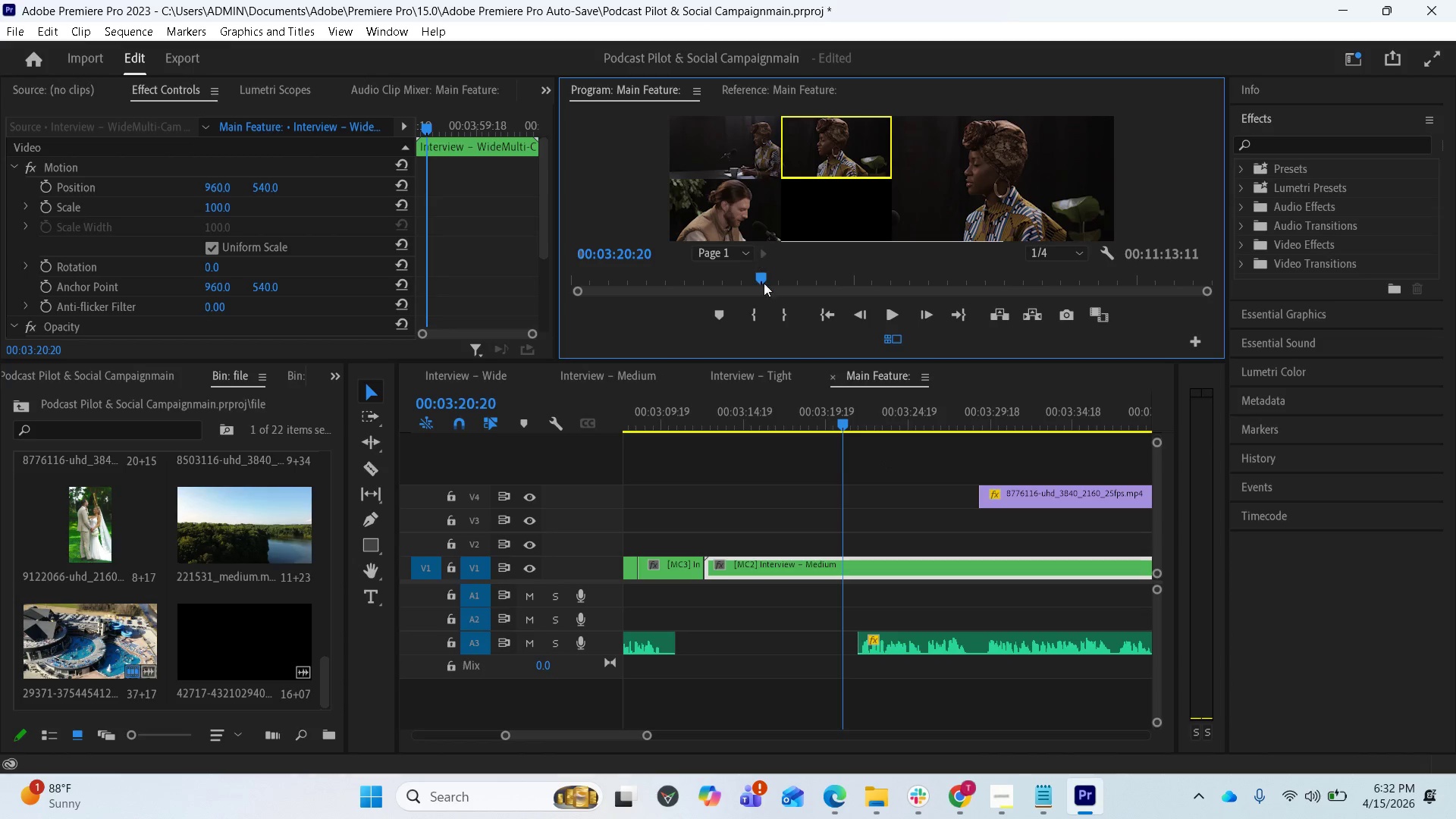 
wait(5.95)
 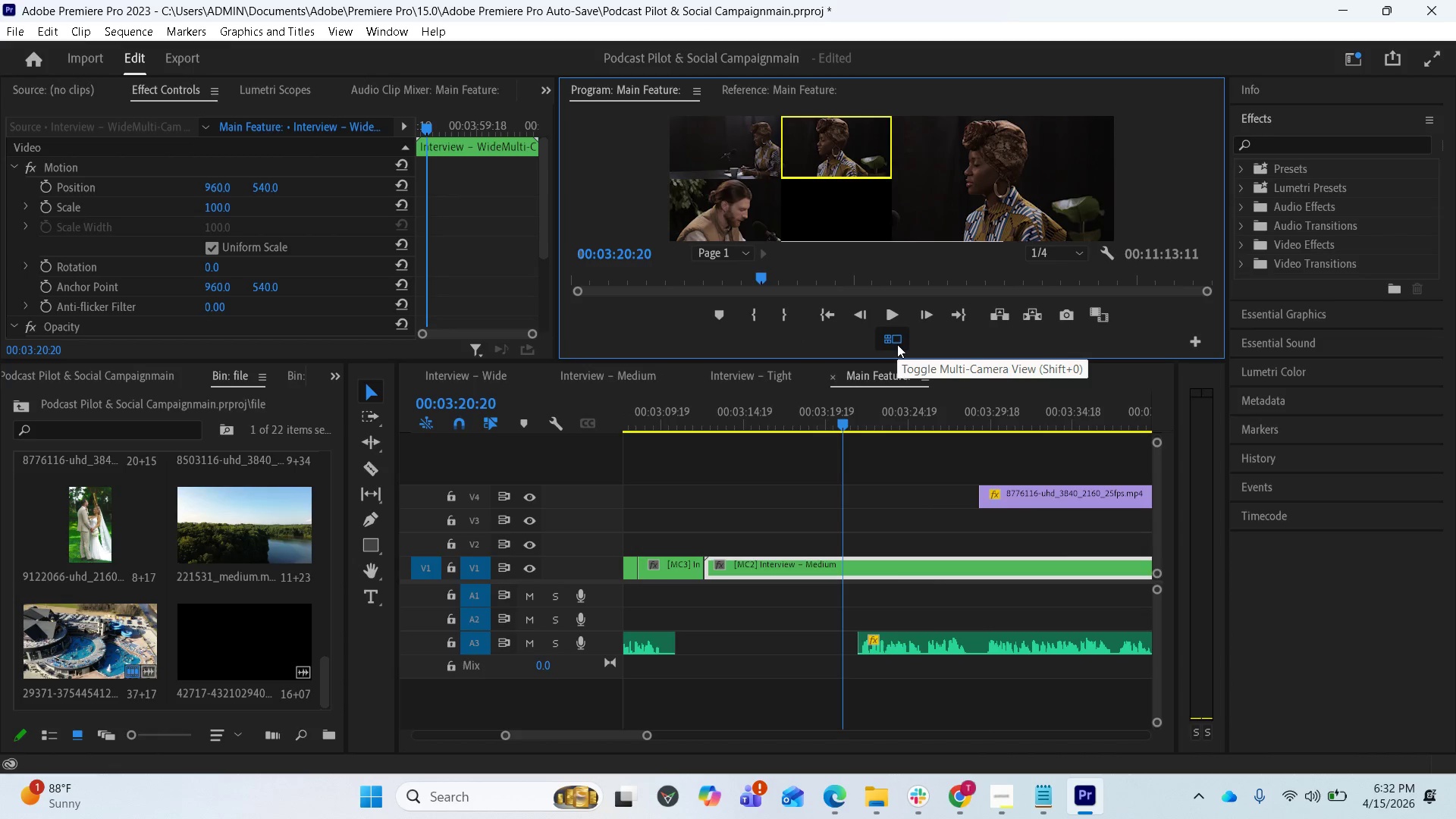 
left_click([366, 468])
 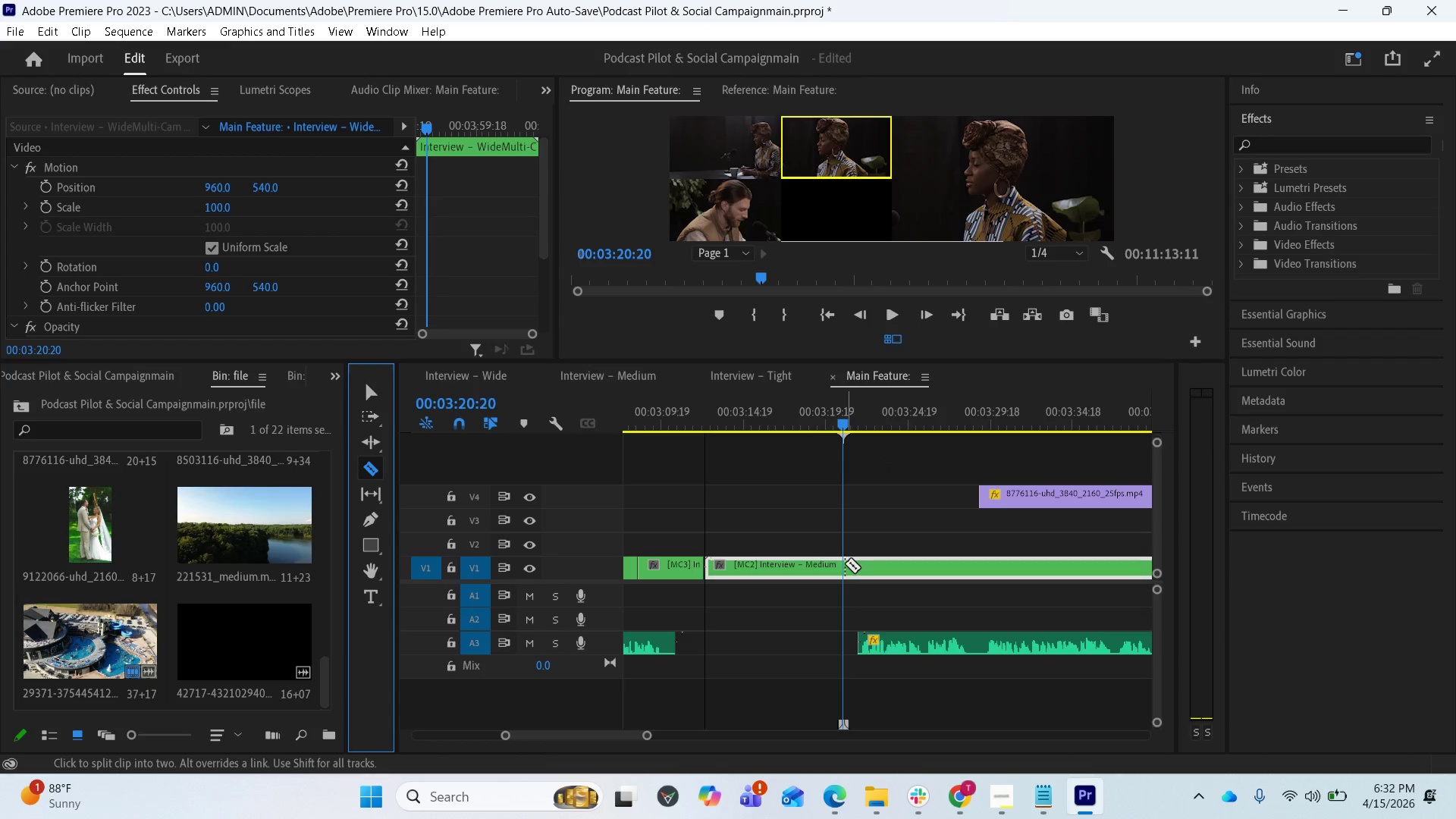 
left_click([844, 563])
 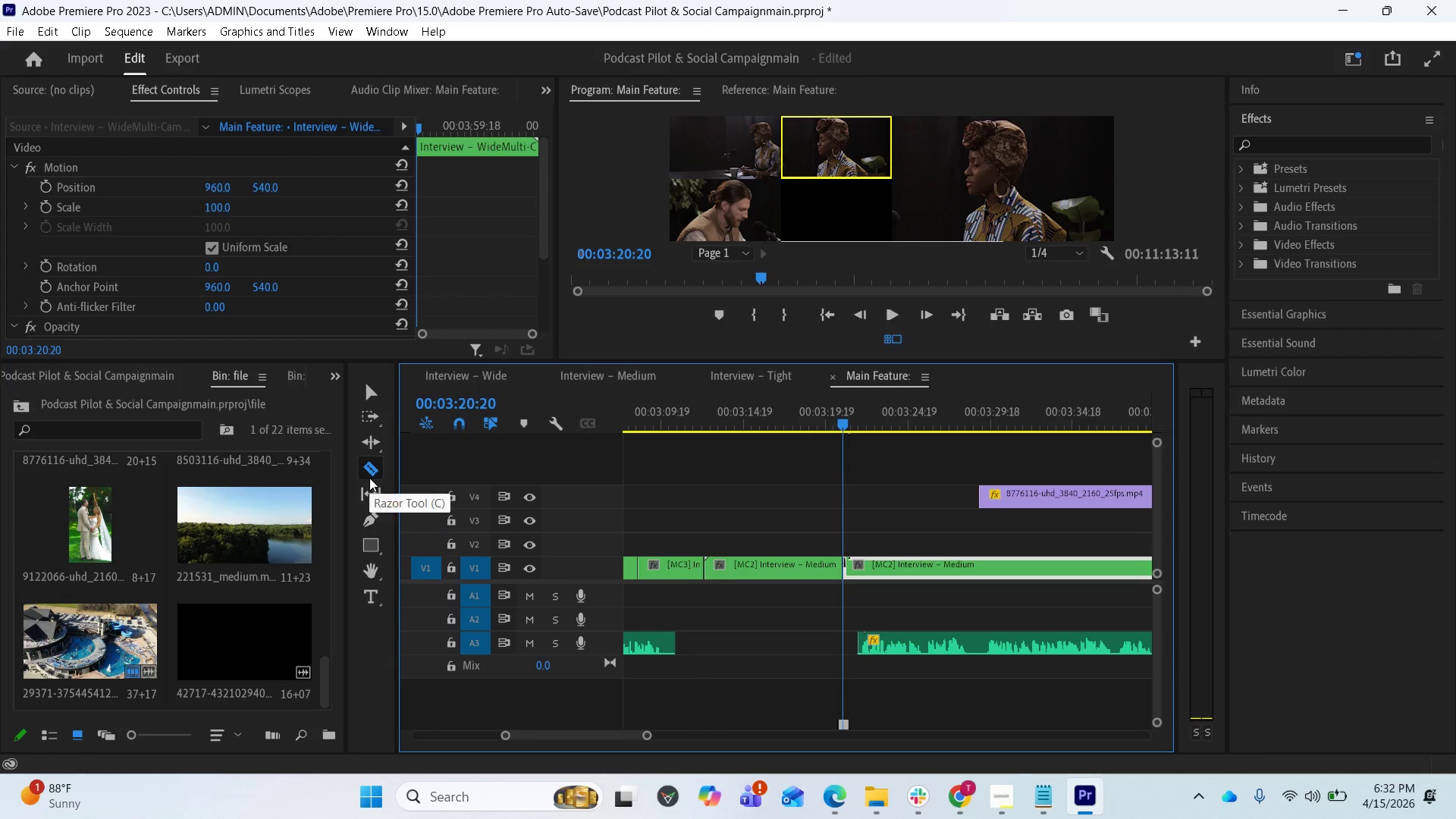 
wait(5.42)
 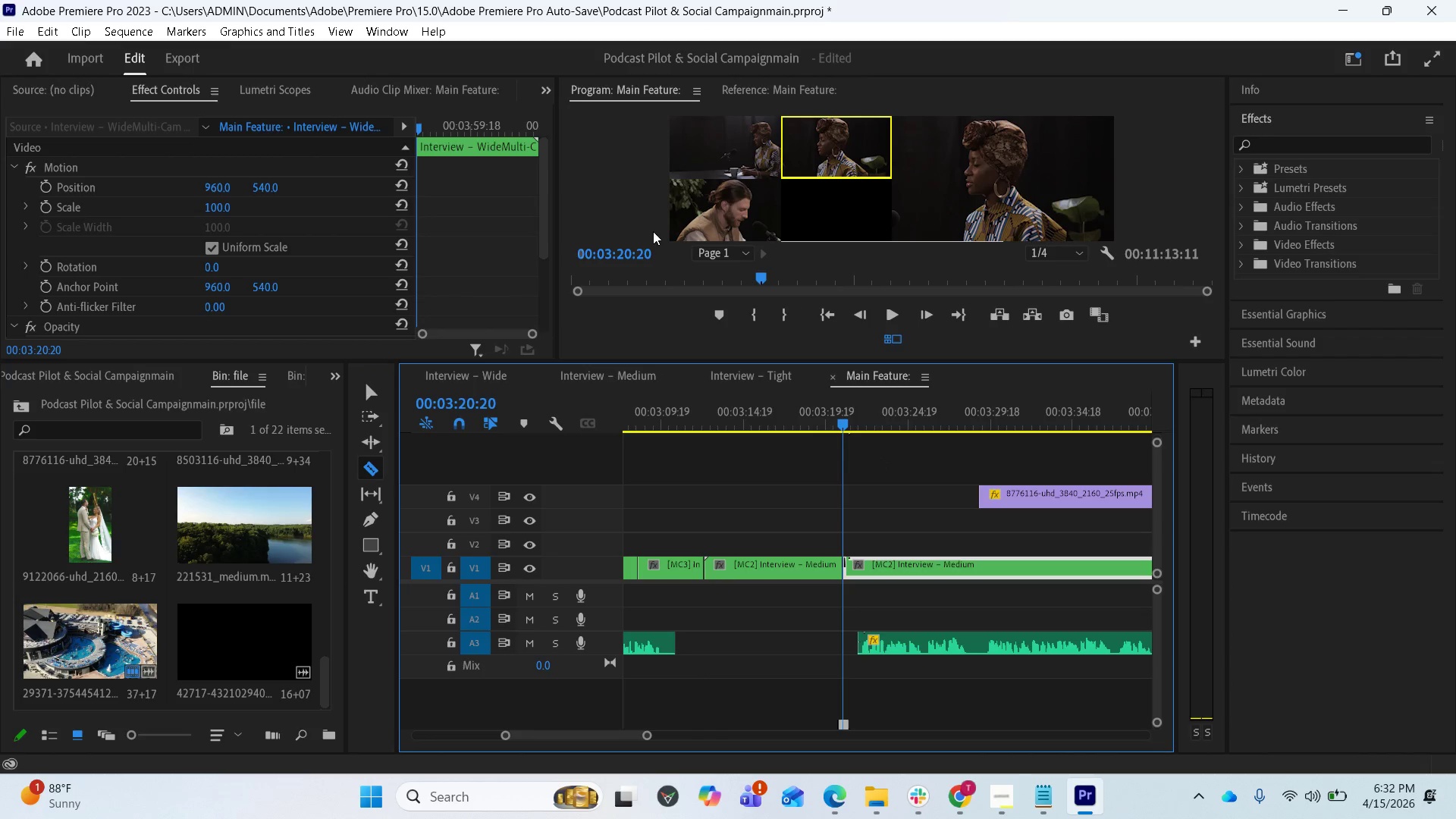 
left_click([374, 397])
 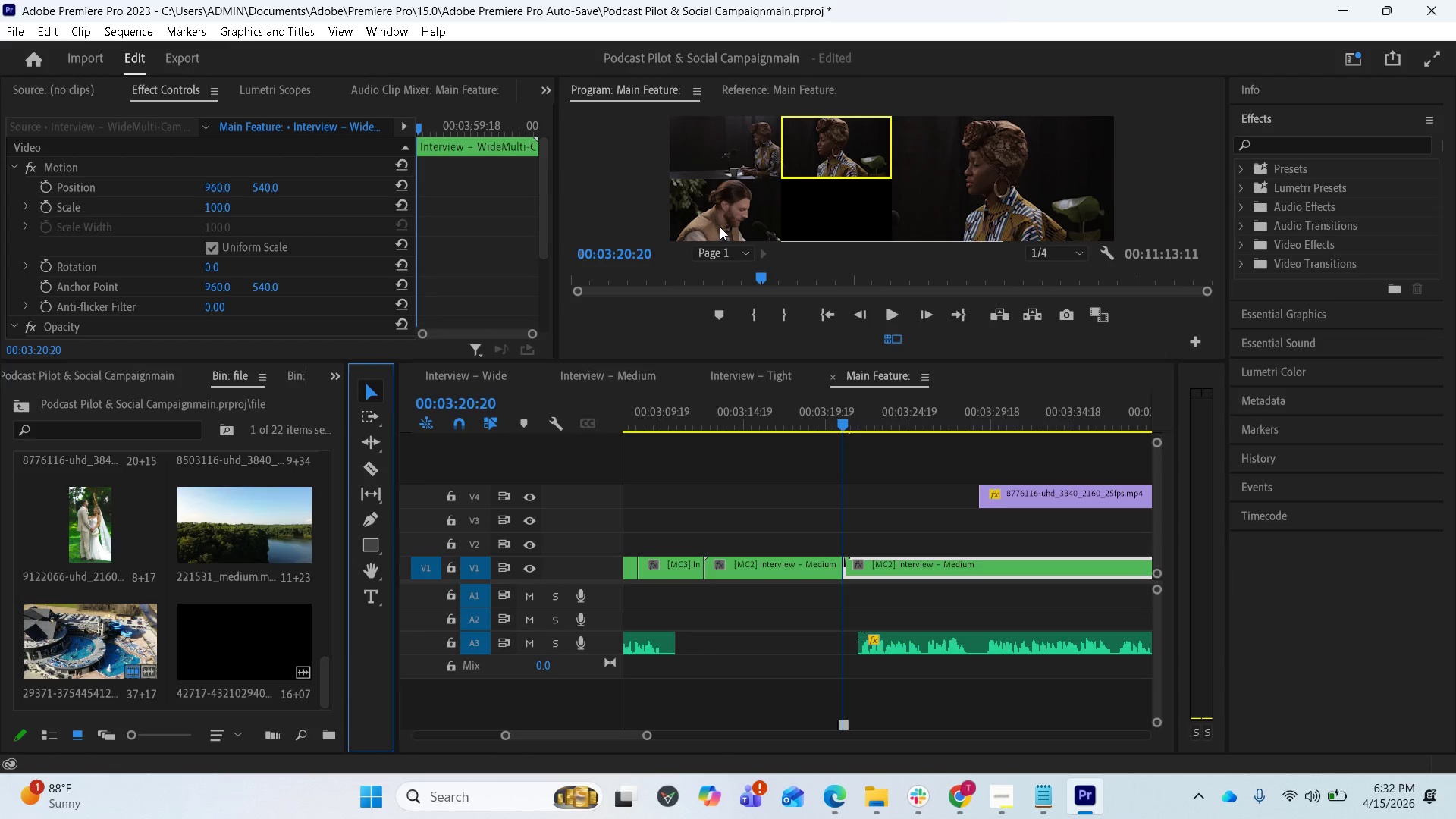 
left_click([720, 222])
 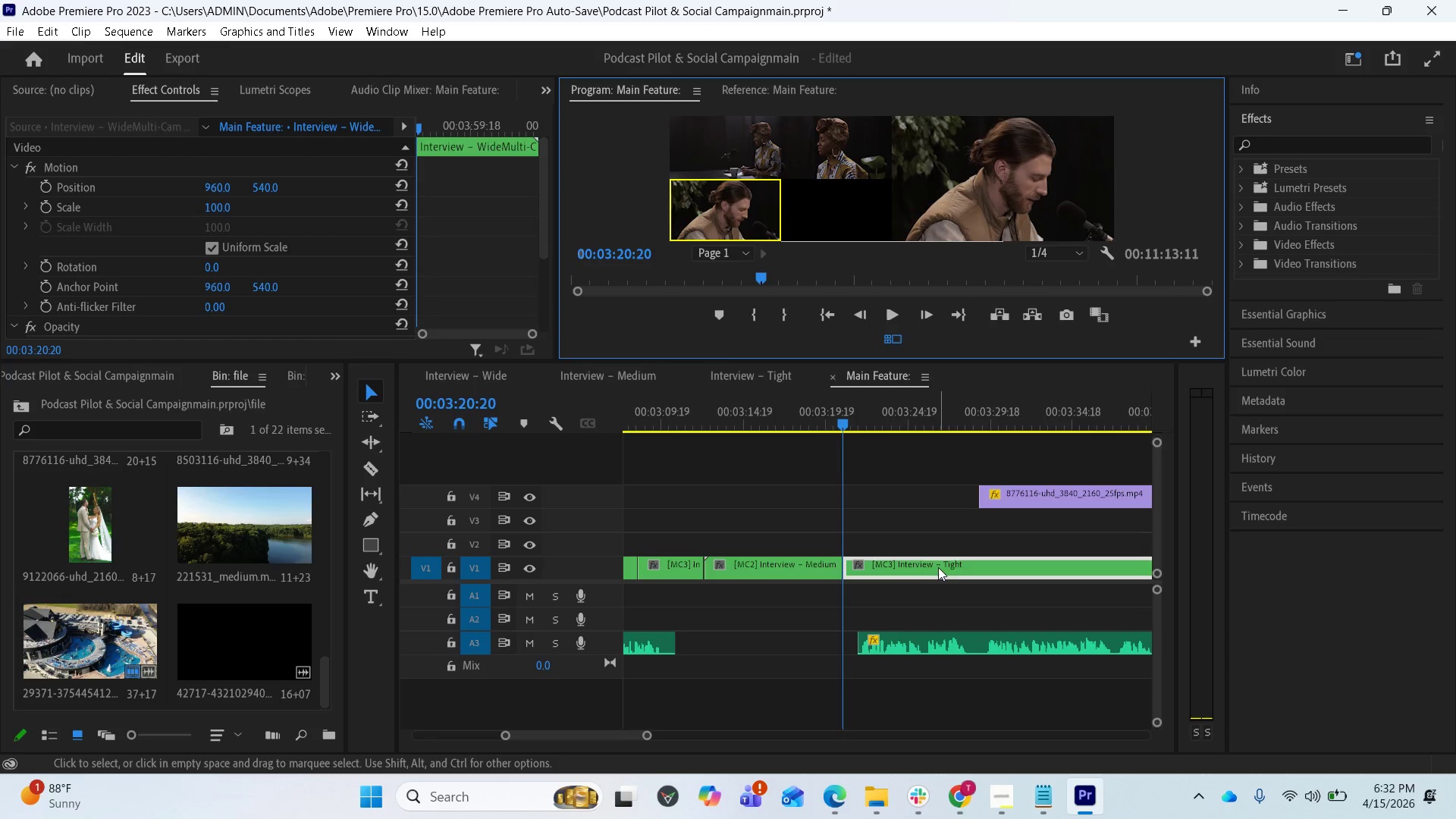 
key(Space)
 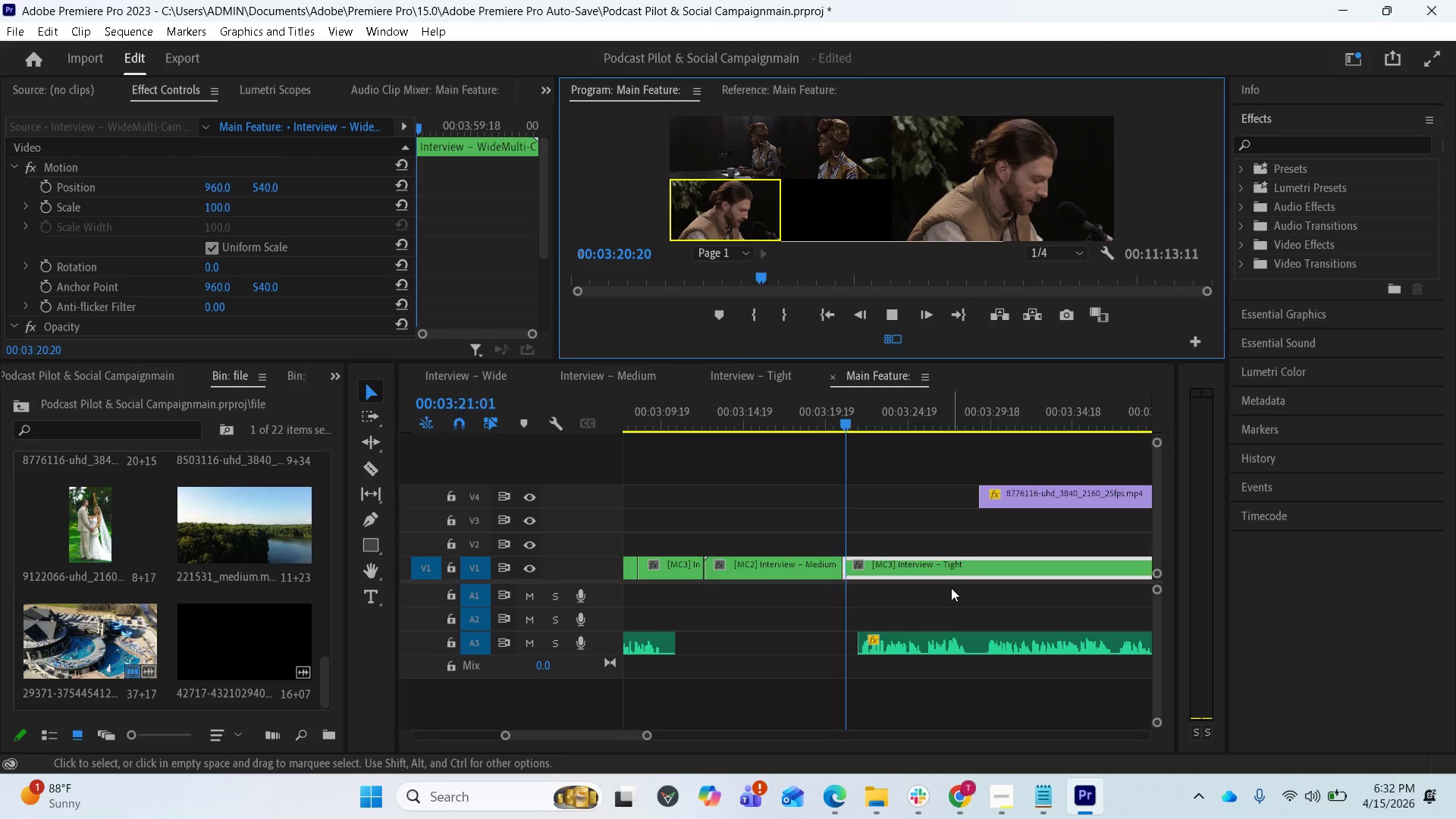 
key(Space)
 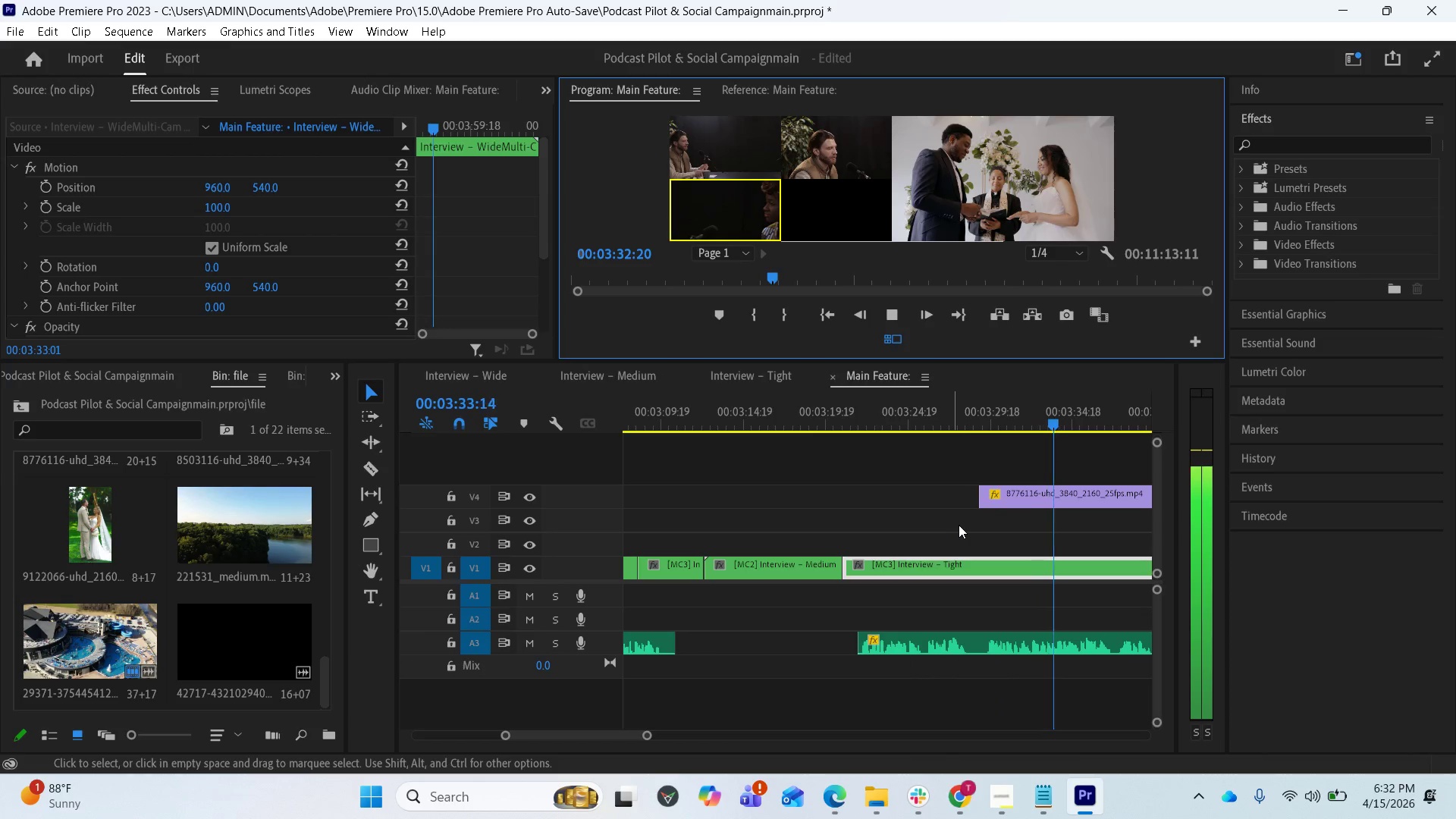 
wait(17.06)
 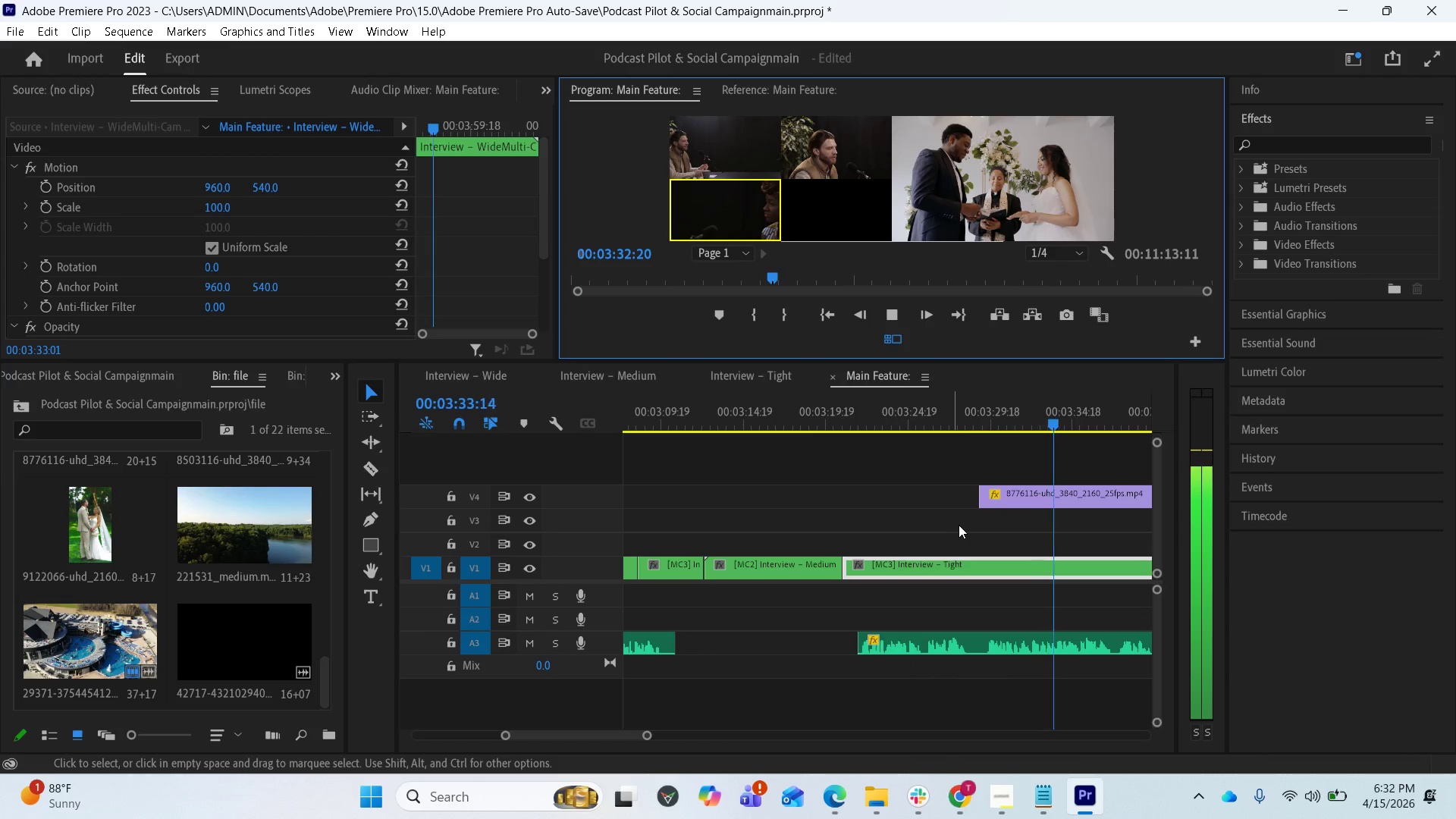 
key(Space)
 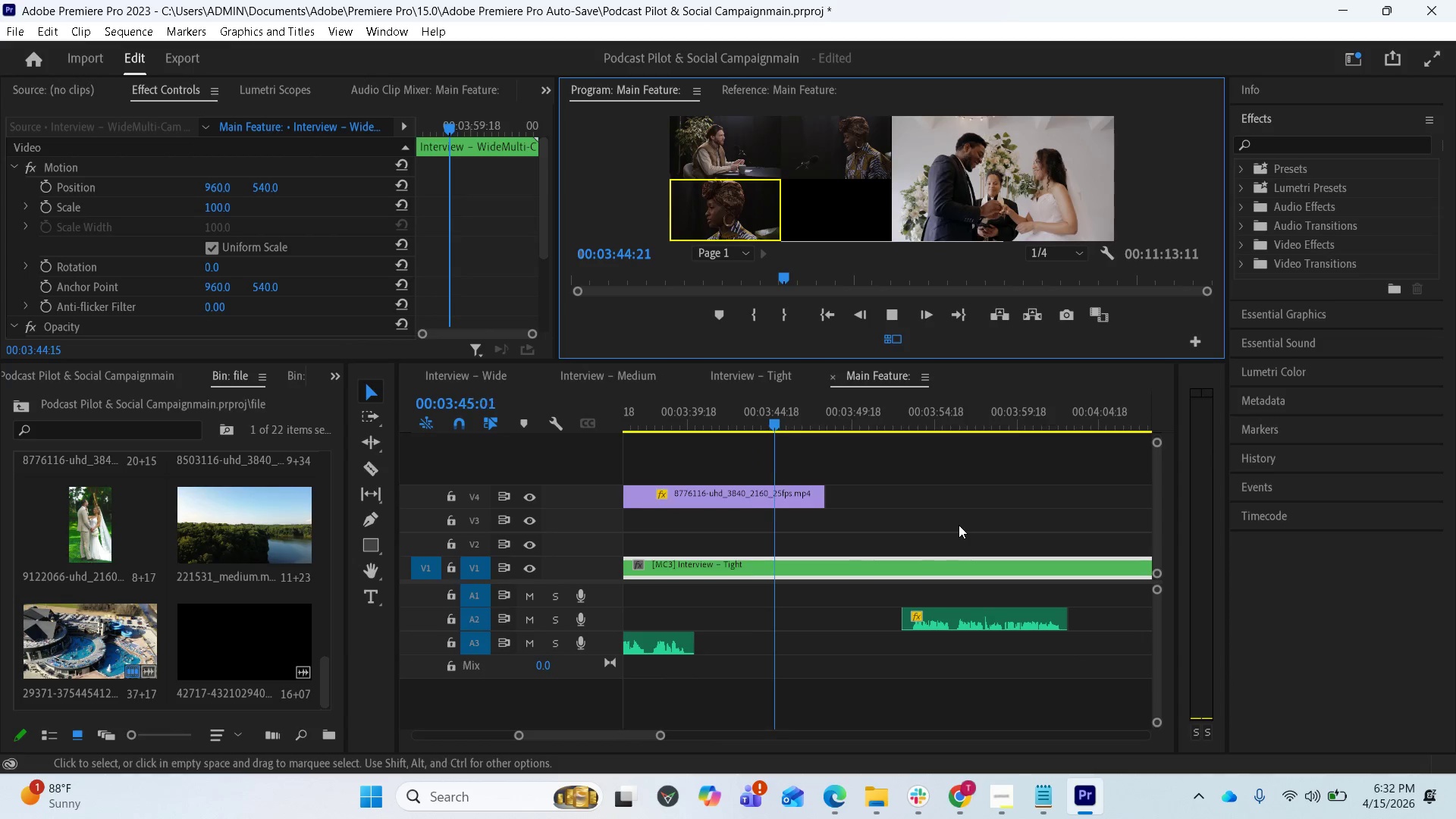 
wait(11.58)
 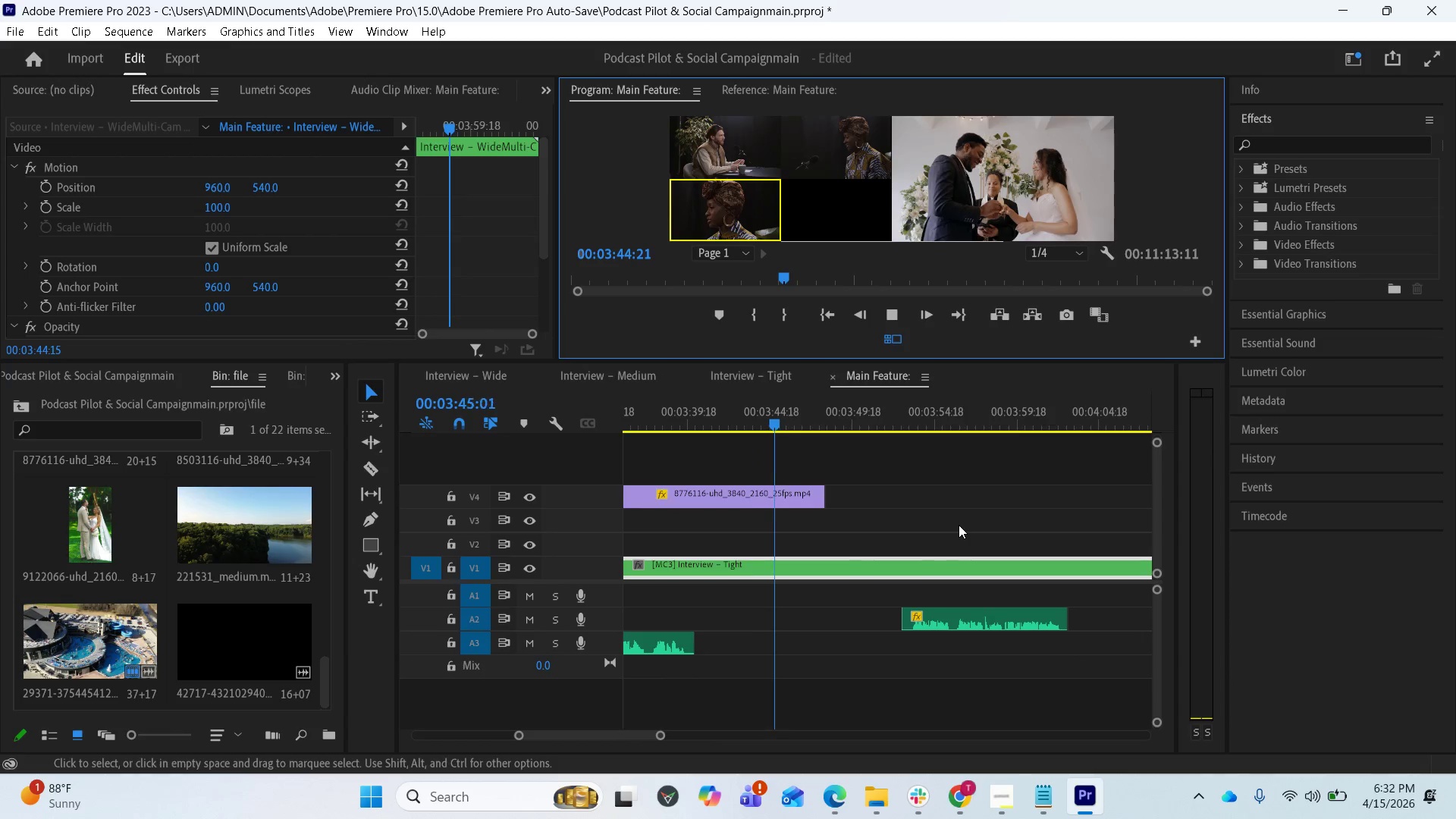 
left_click_drag(start_coordinate=[890, 318], to_coordinate=[898, 315])
 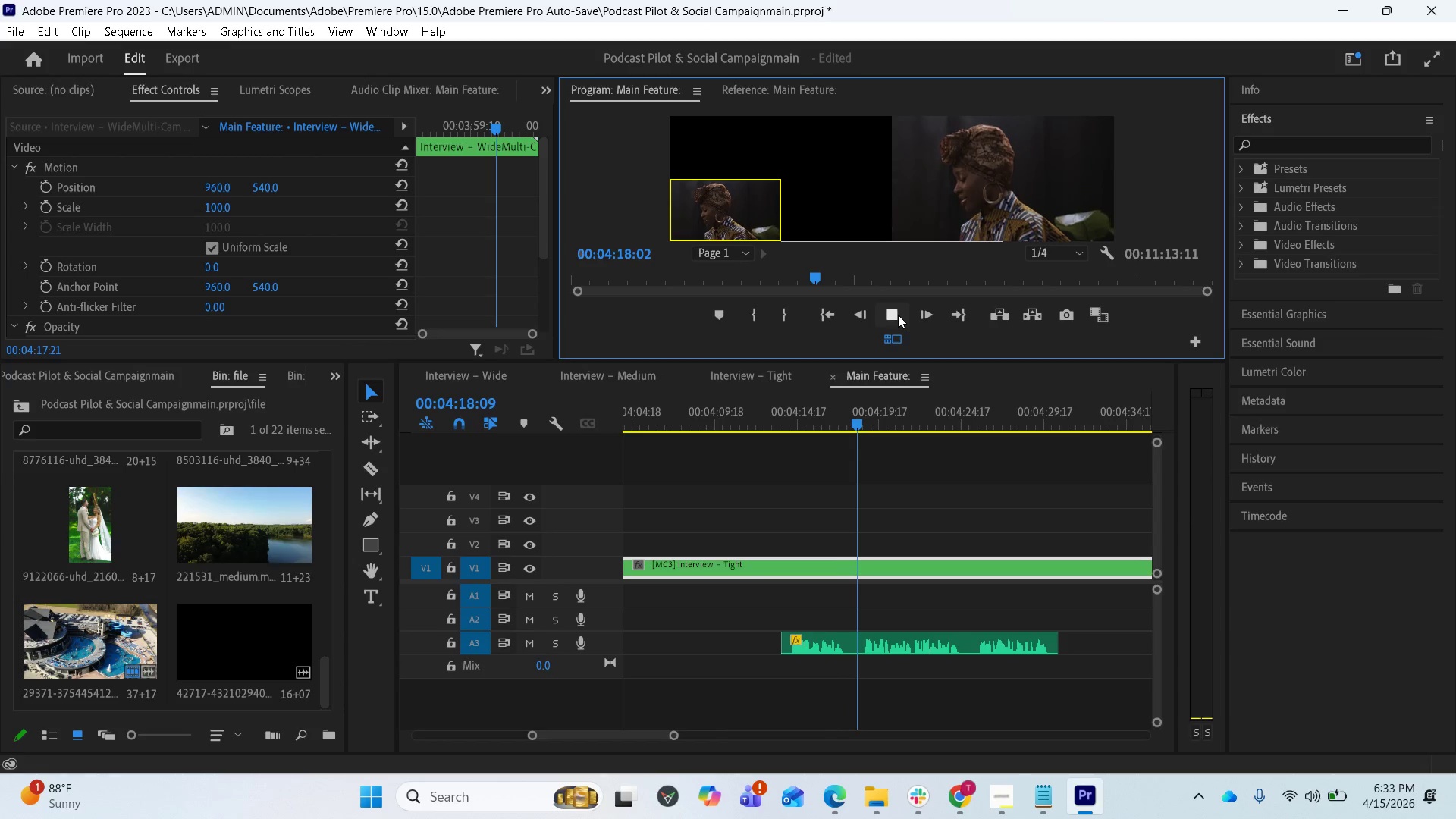 
left_click([898, 315])
 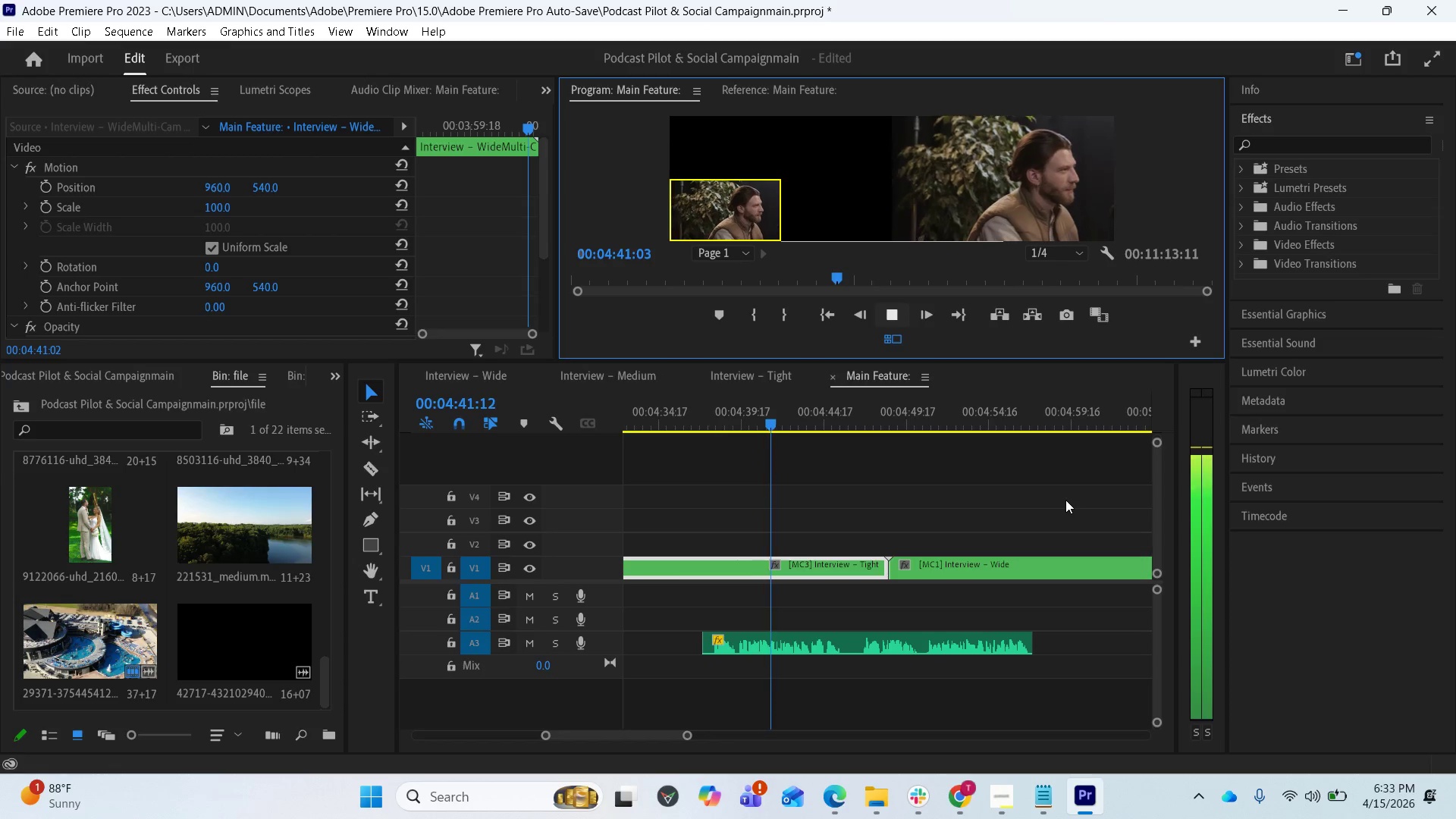 
wait(28.55)
 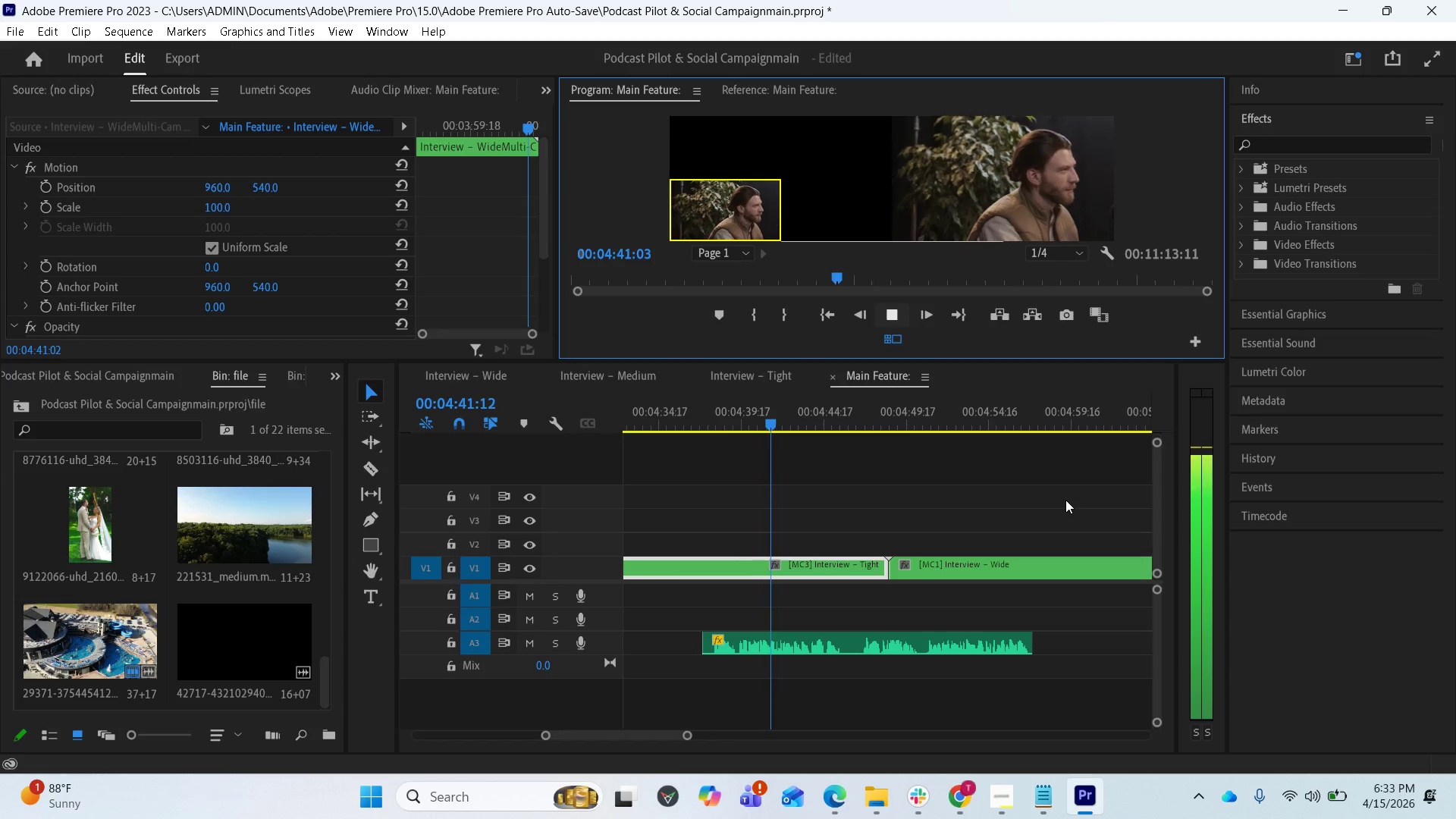 
left_click_drag(start_coordinate=[893, 314], to_coordinate=[999, 787])
 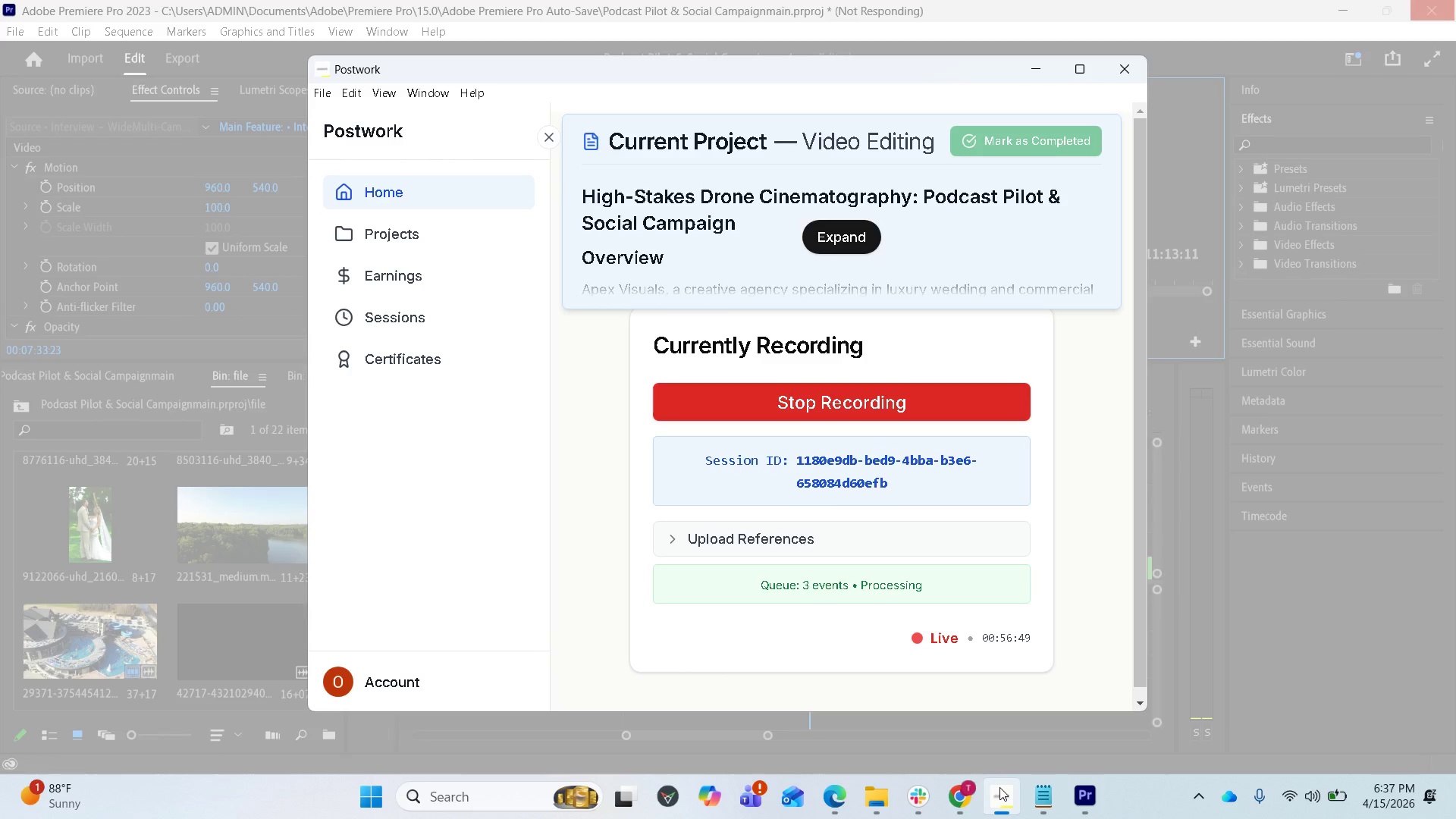 
wait(9.12)
 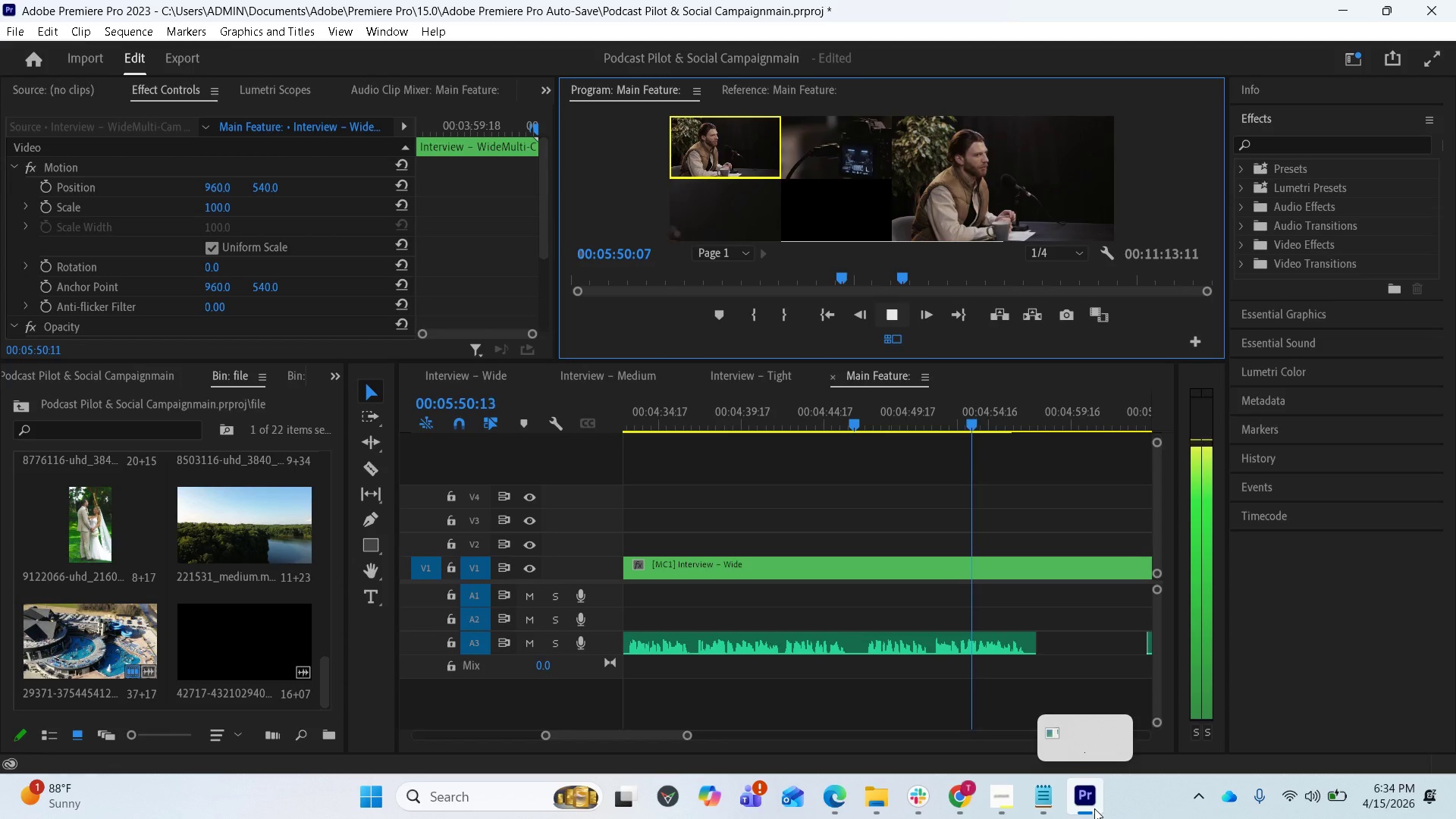 
scroll: coordinate [249, 265], scroll_direction: down, amount: 19.0
 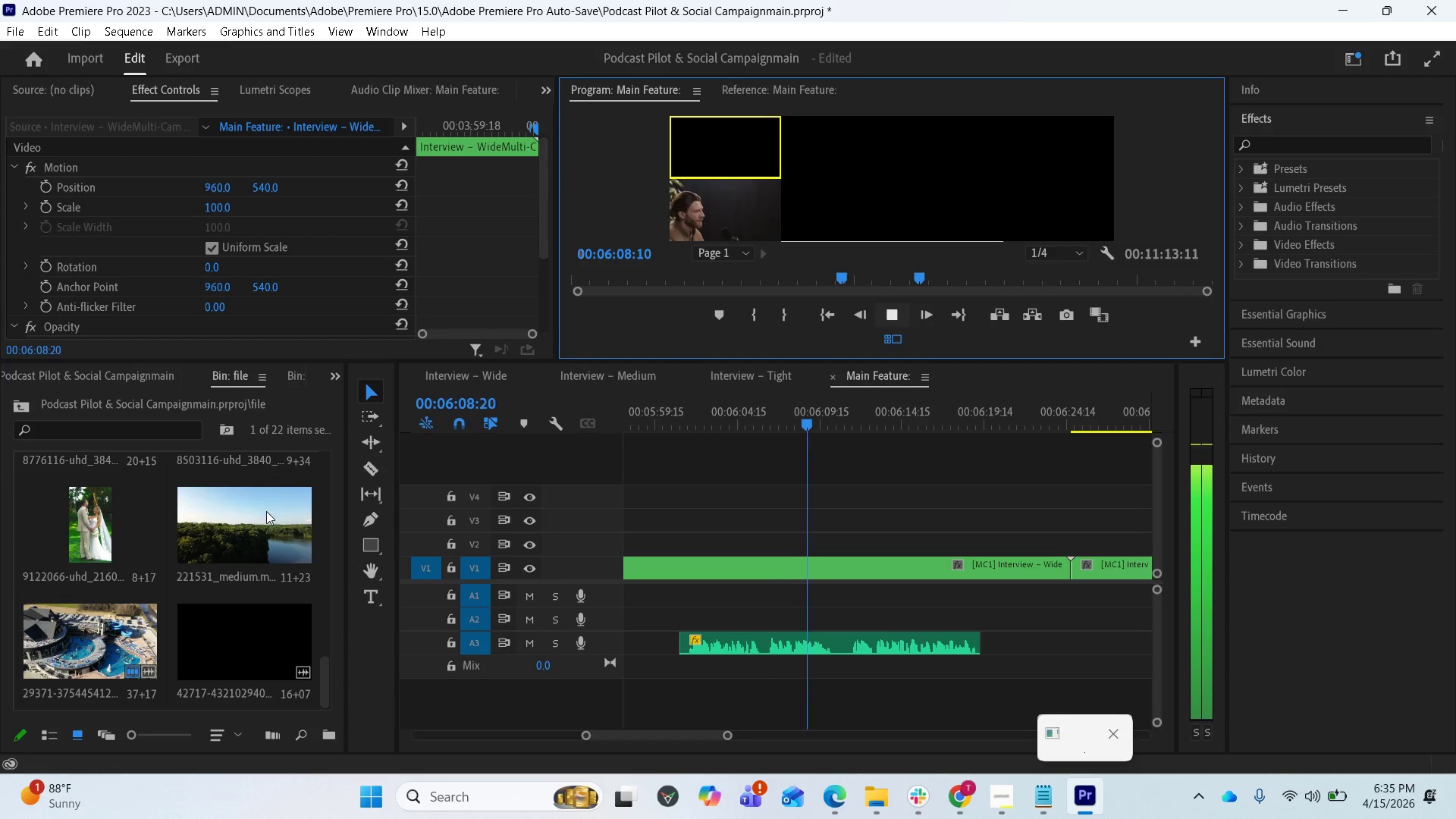 
wait(7.18)
 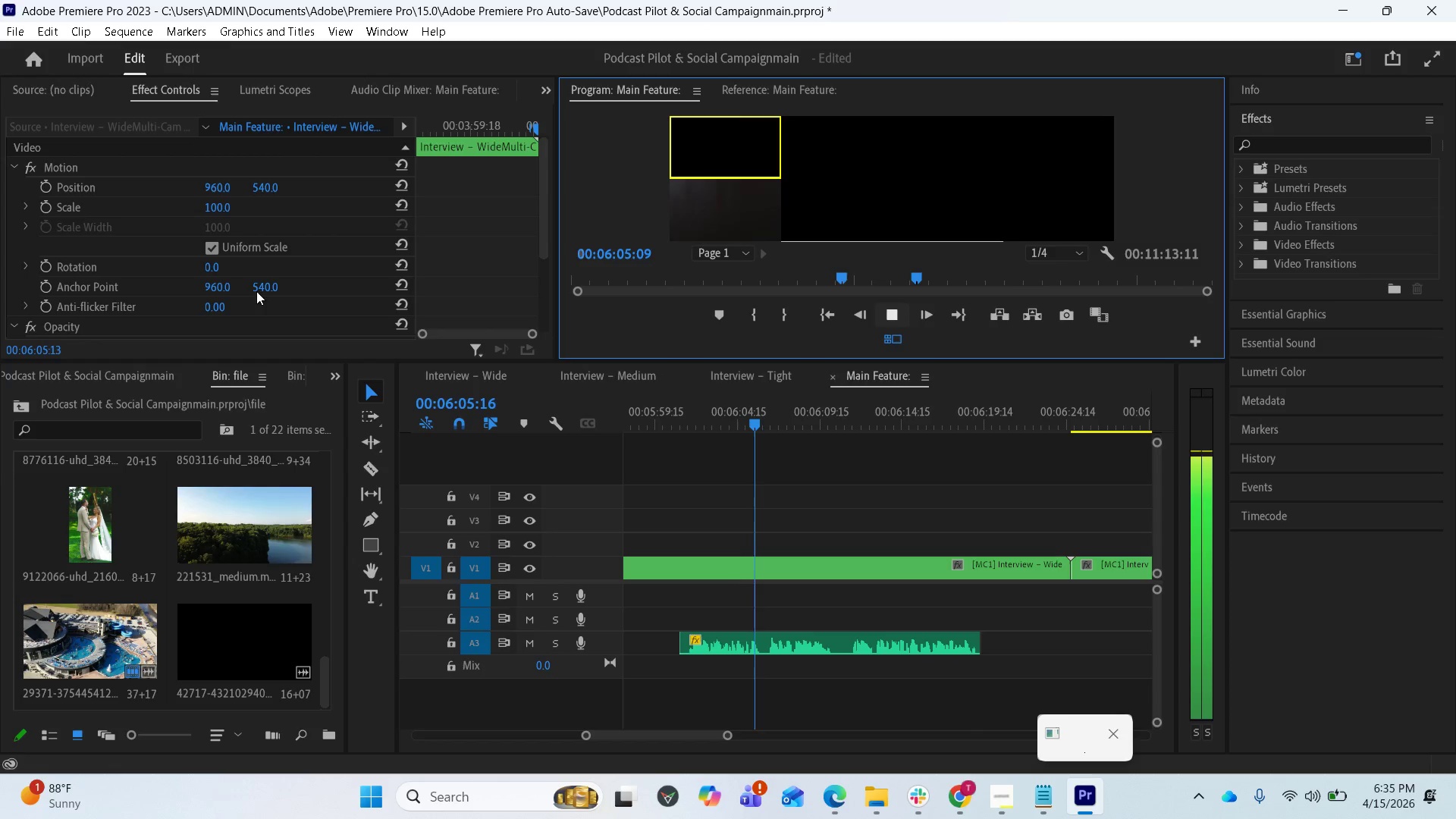 
scroll: coordinate [327, 607], scroll_direction: up, amount: 1.0
 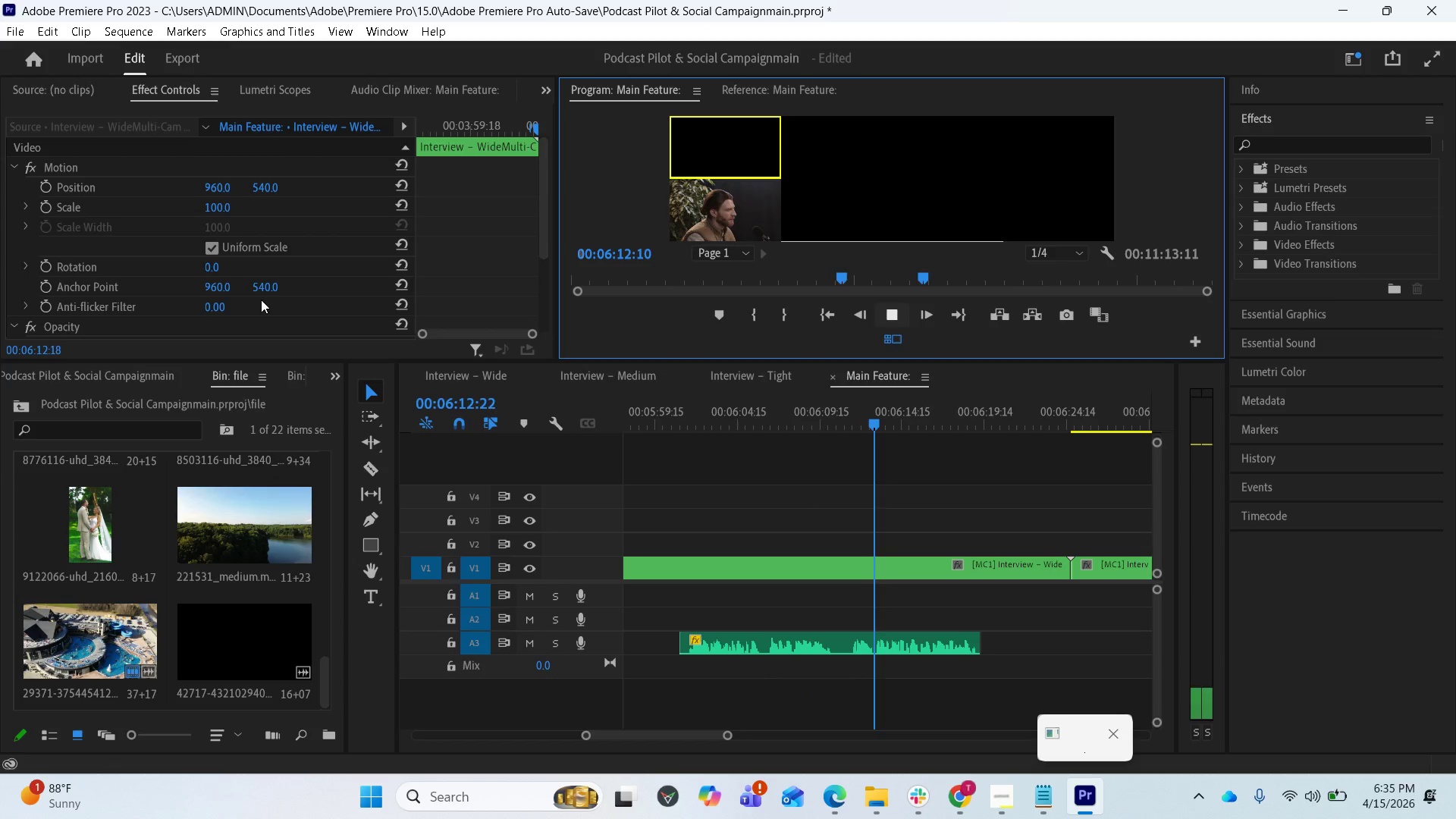 
scroll: coordinate [258, 291], scroll_direction: down, amount: 2.0
 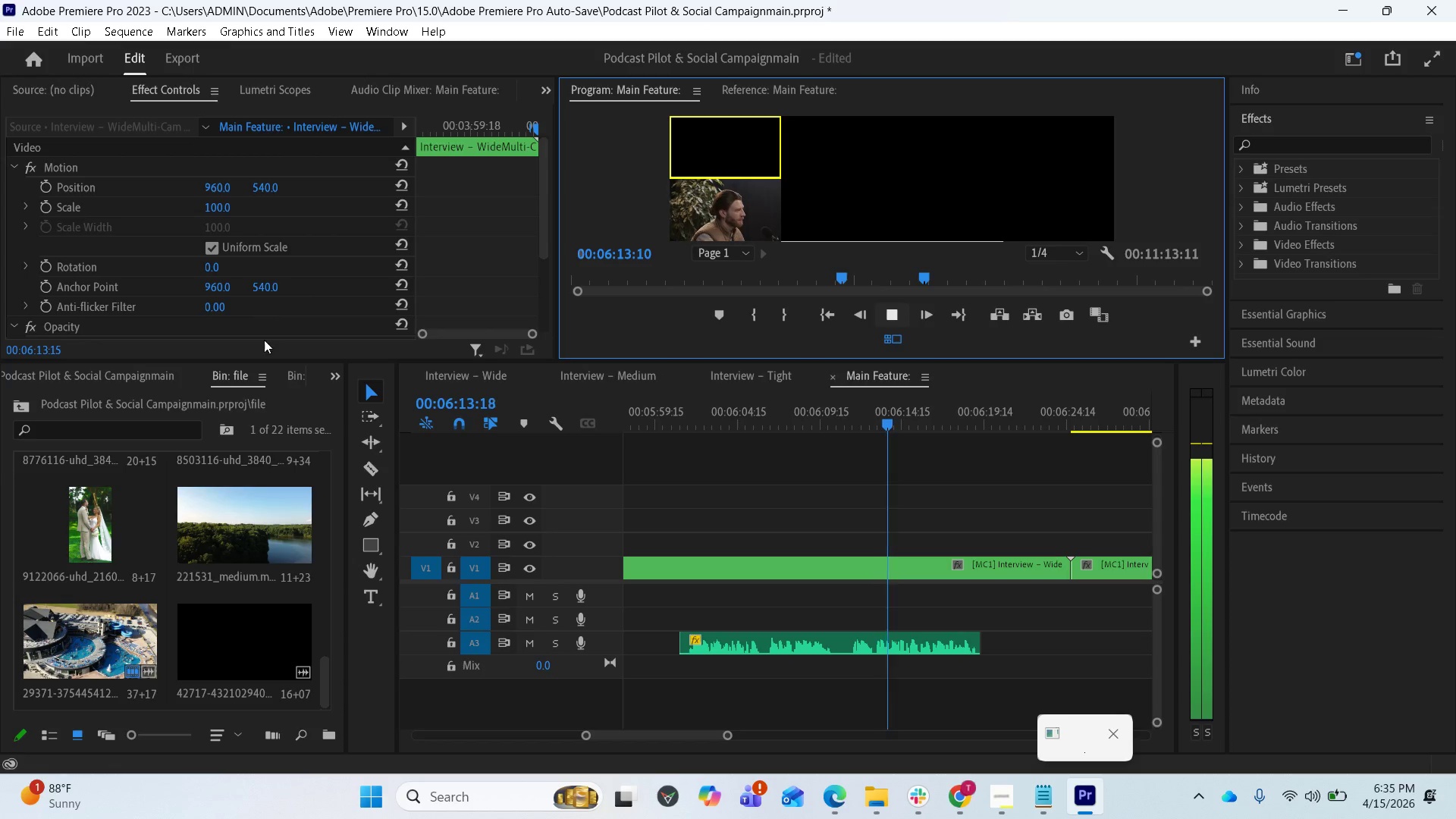 
scroll: coordinate [193, 562], scroll_direction: none, amount: 0.0
 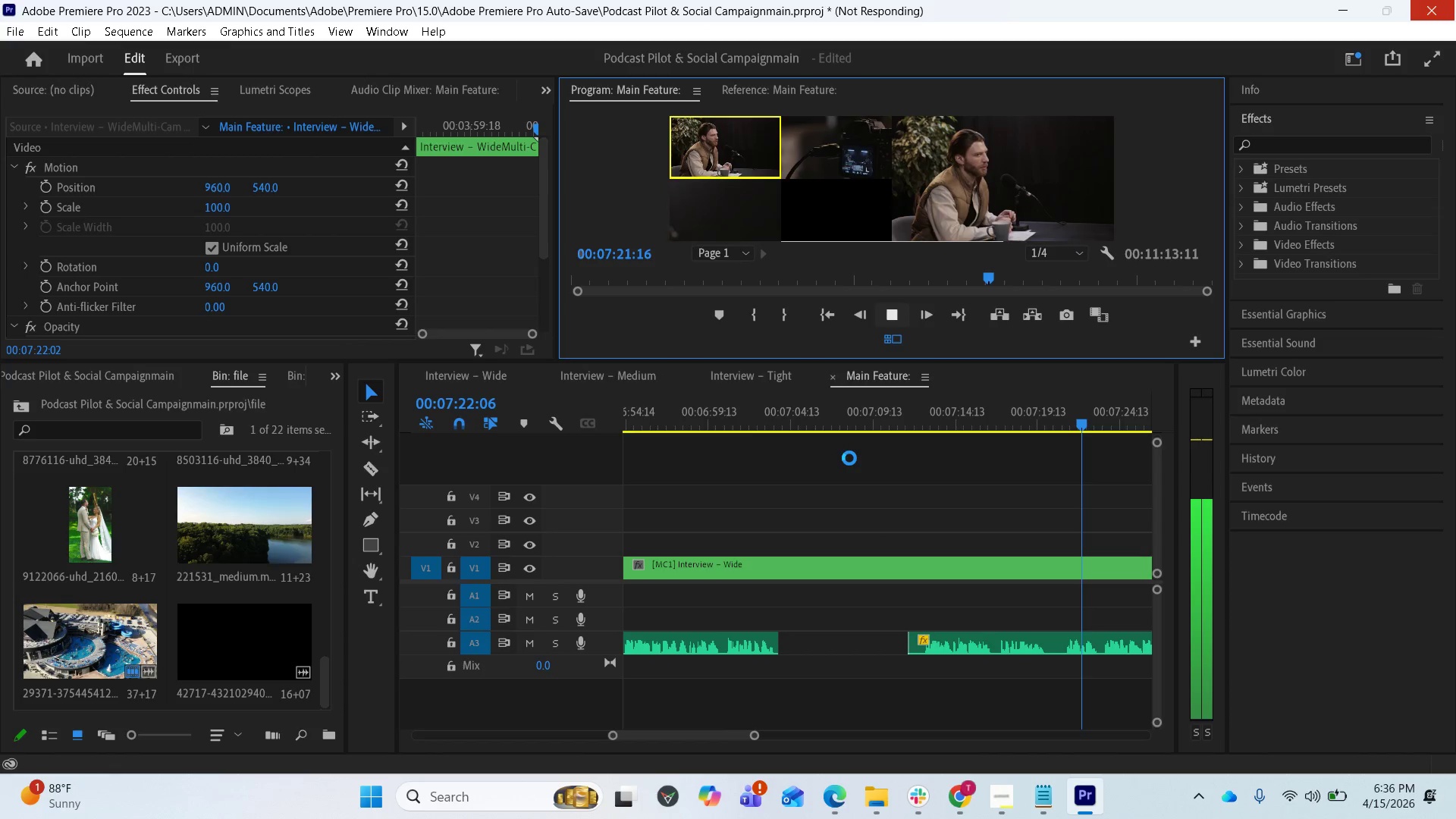 
wait(76.73)
 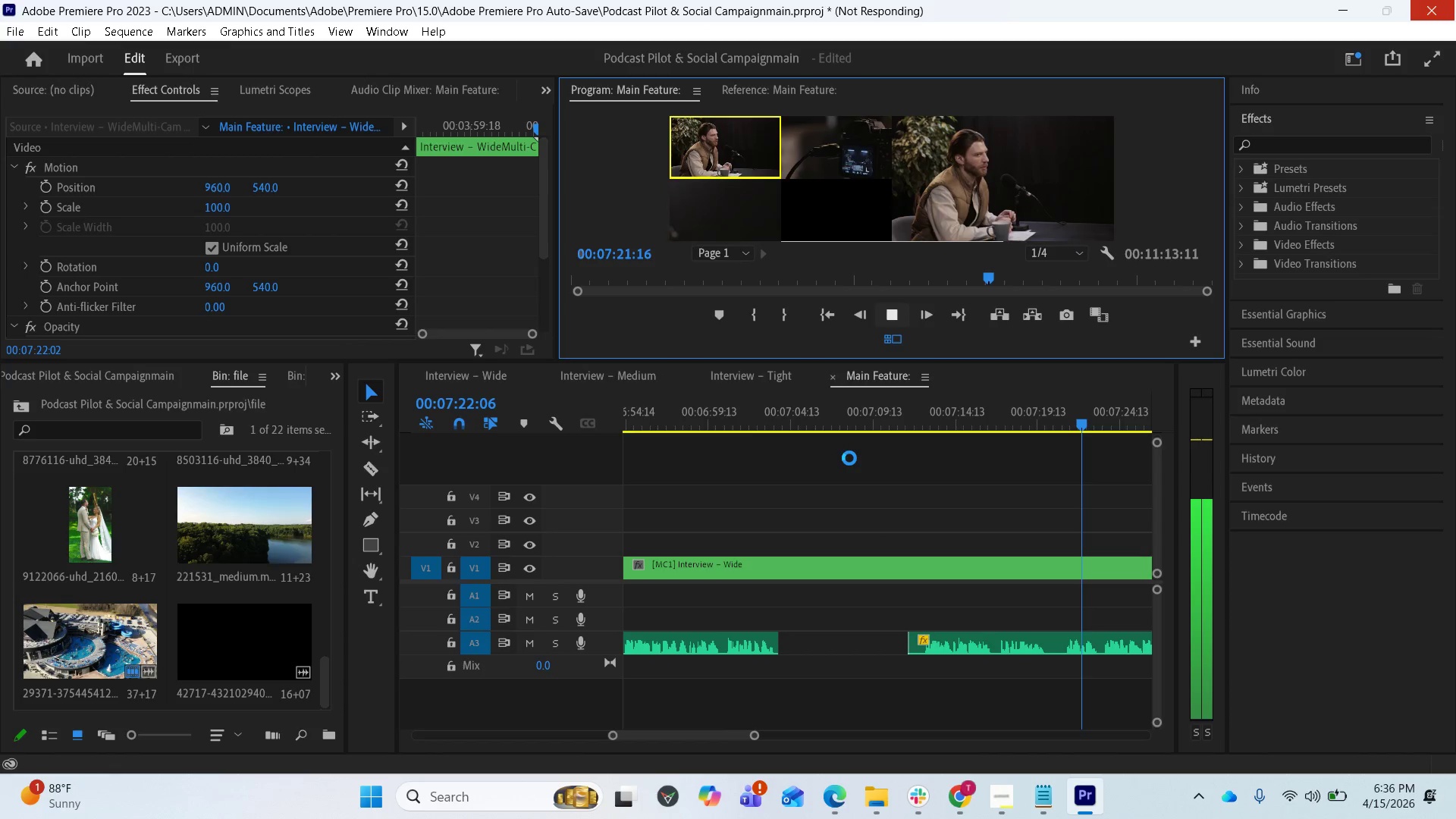 
scroll: coordinate [176, 533], scroll_direction: down, amount: 3.0
 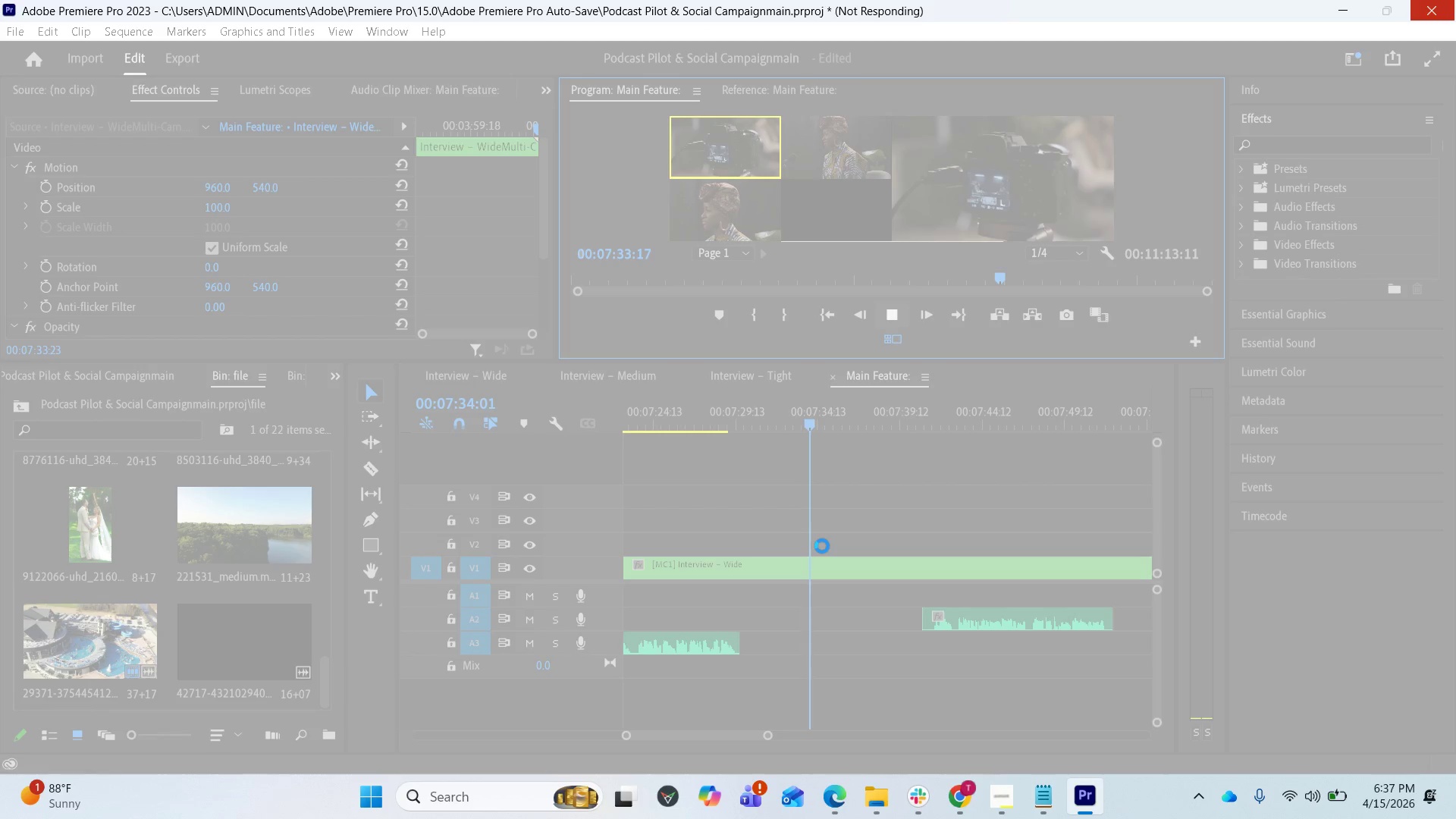 
wait(73.23)
 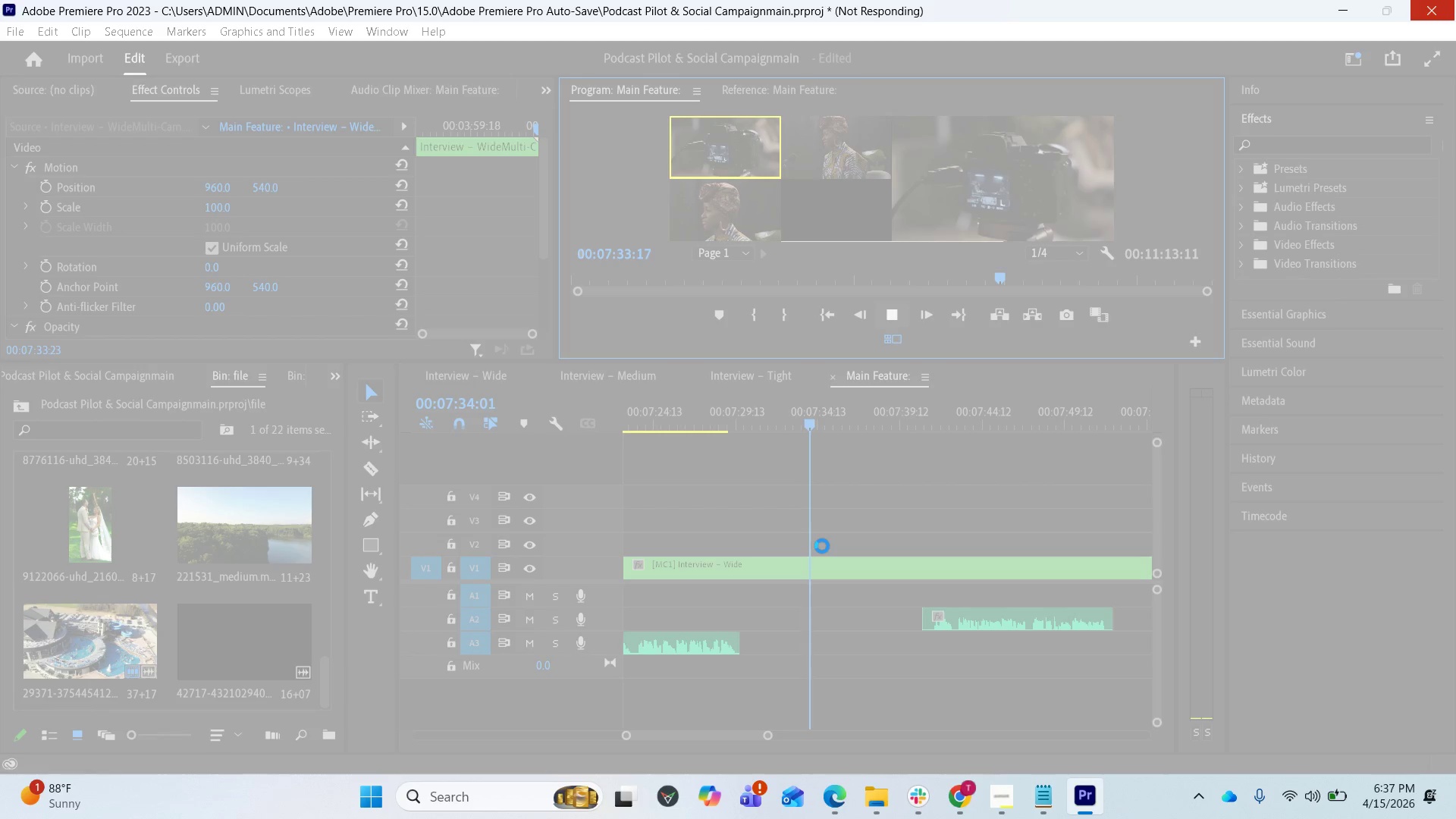 
left_click([999, 787])